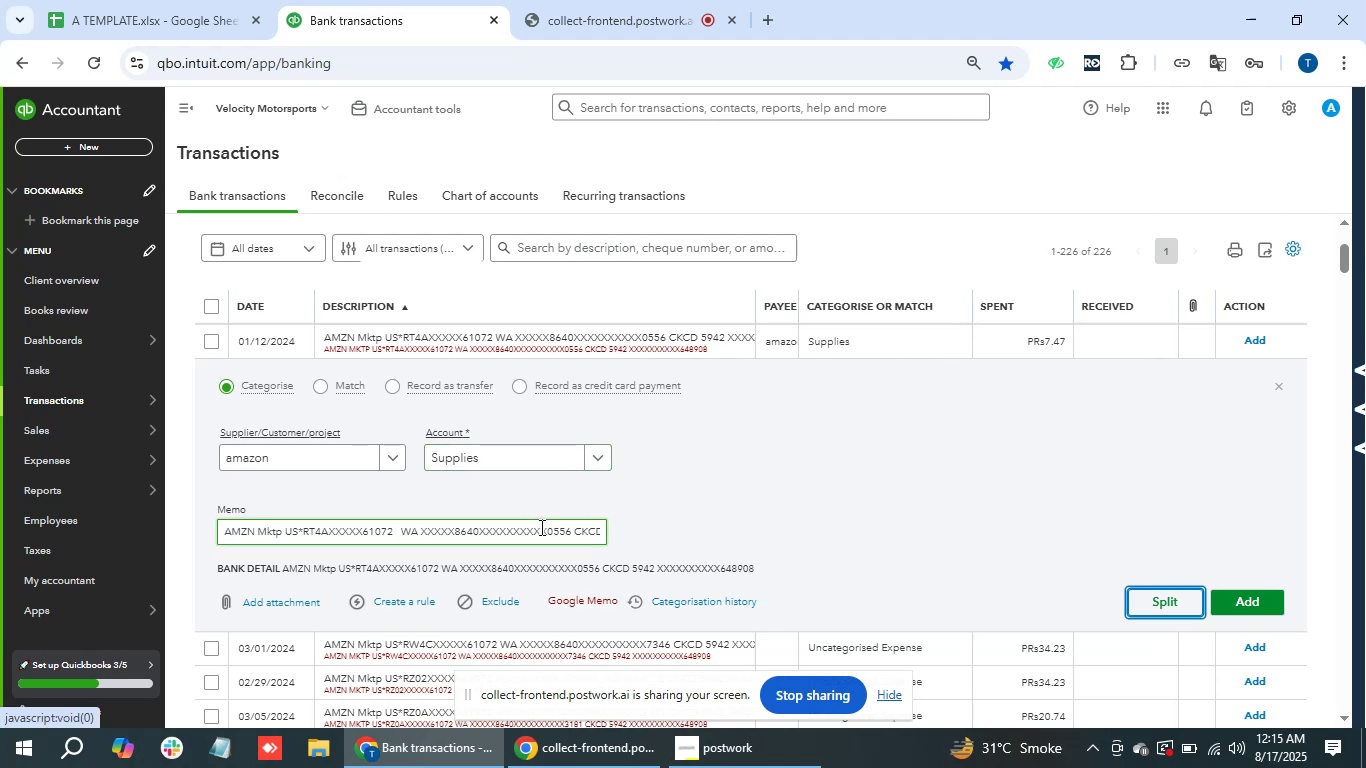 
key(Tab)
 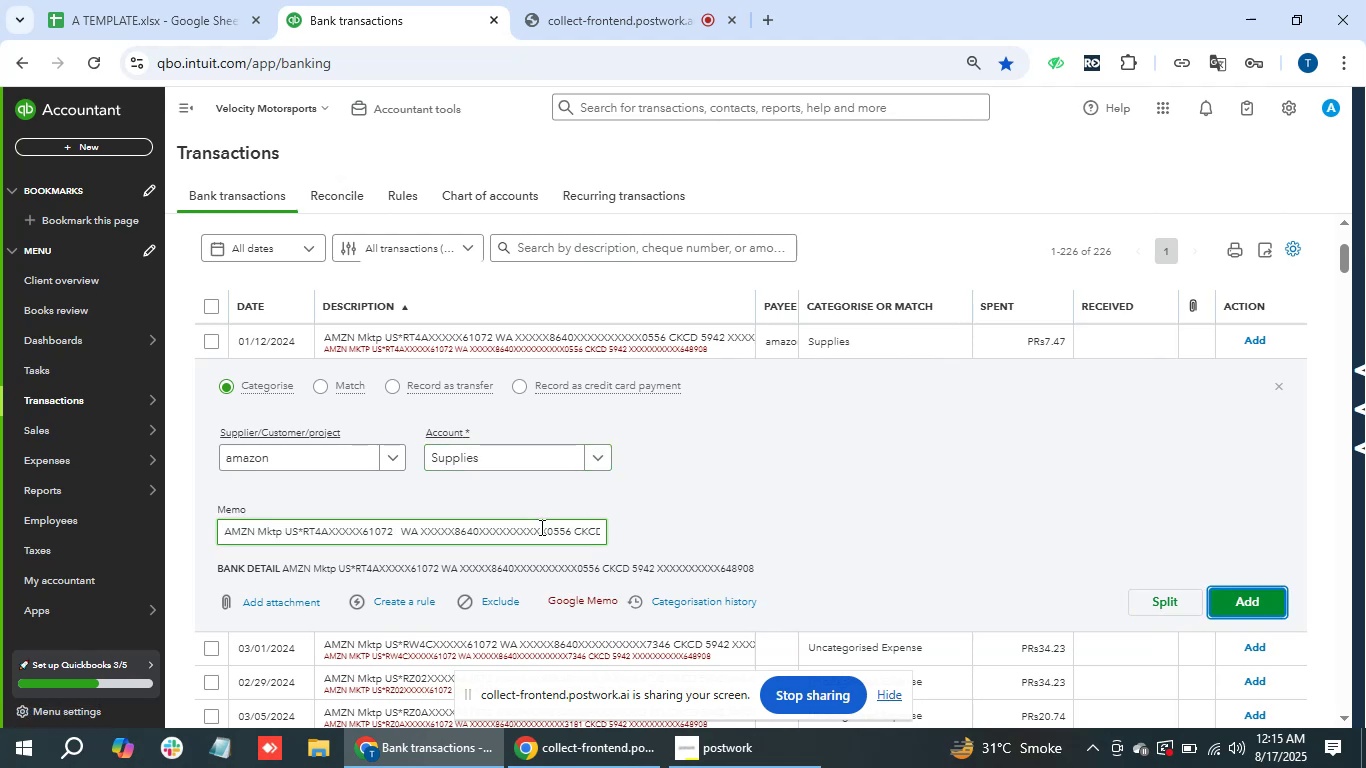 
key(Enter)
 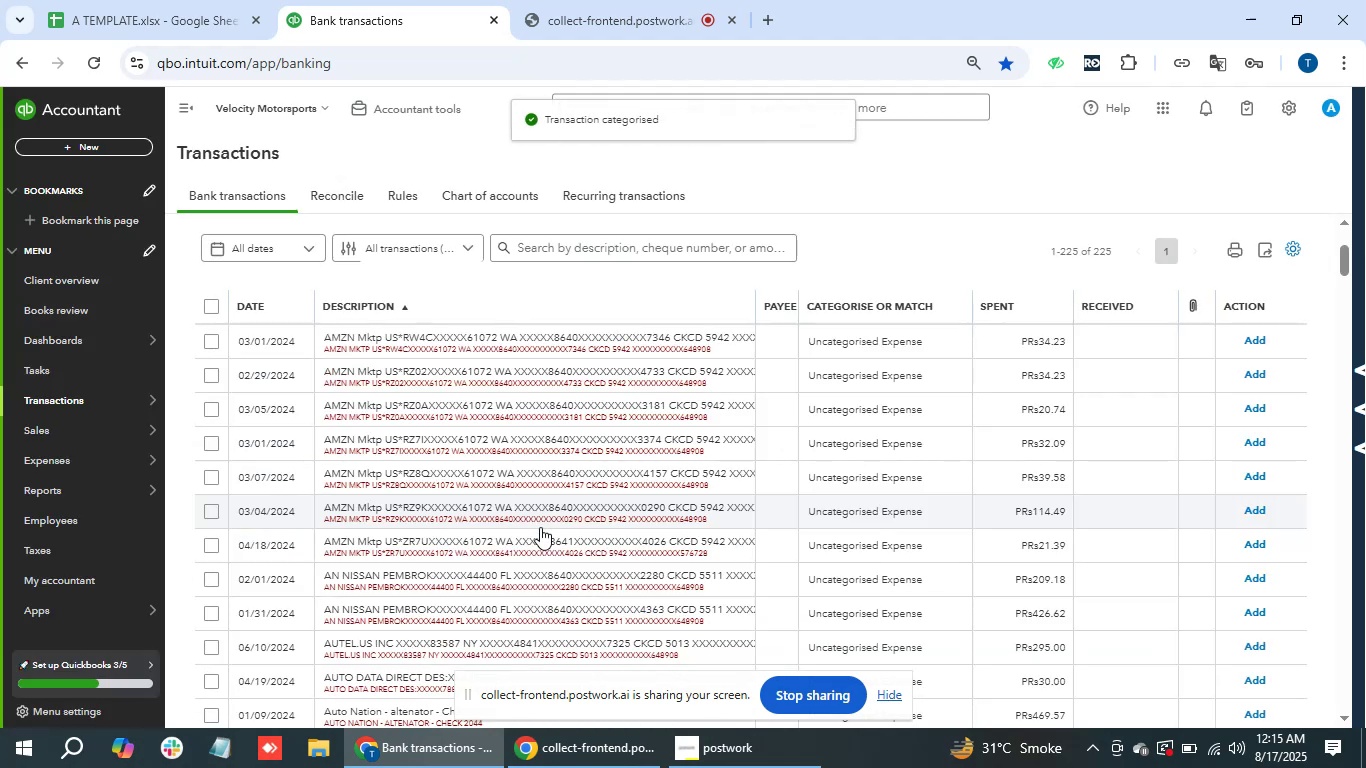 
wait(5.54)
 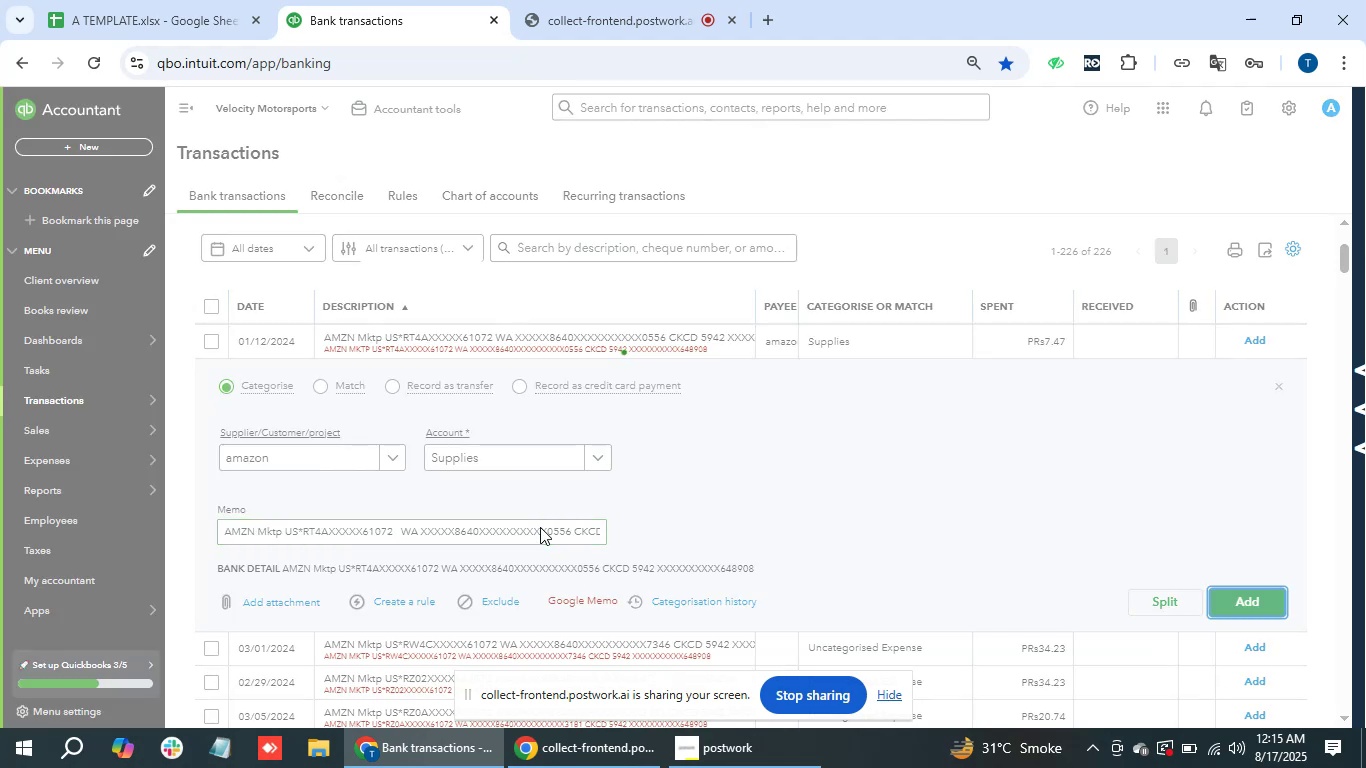 
left_click([570, 342])
 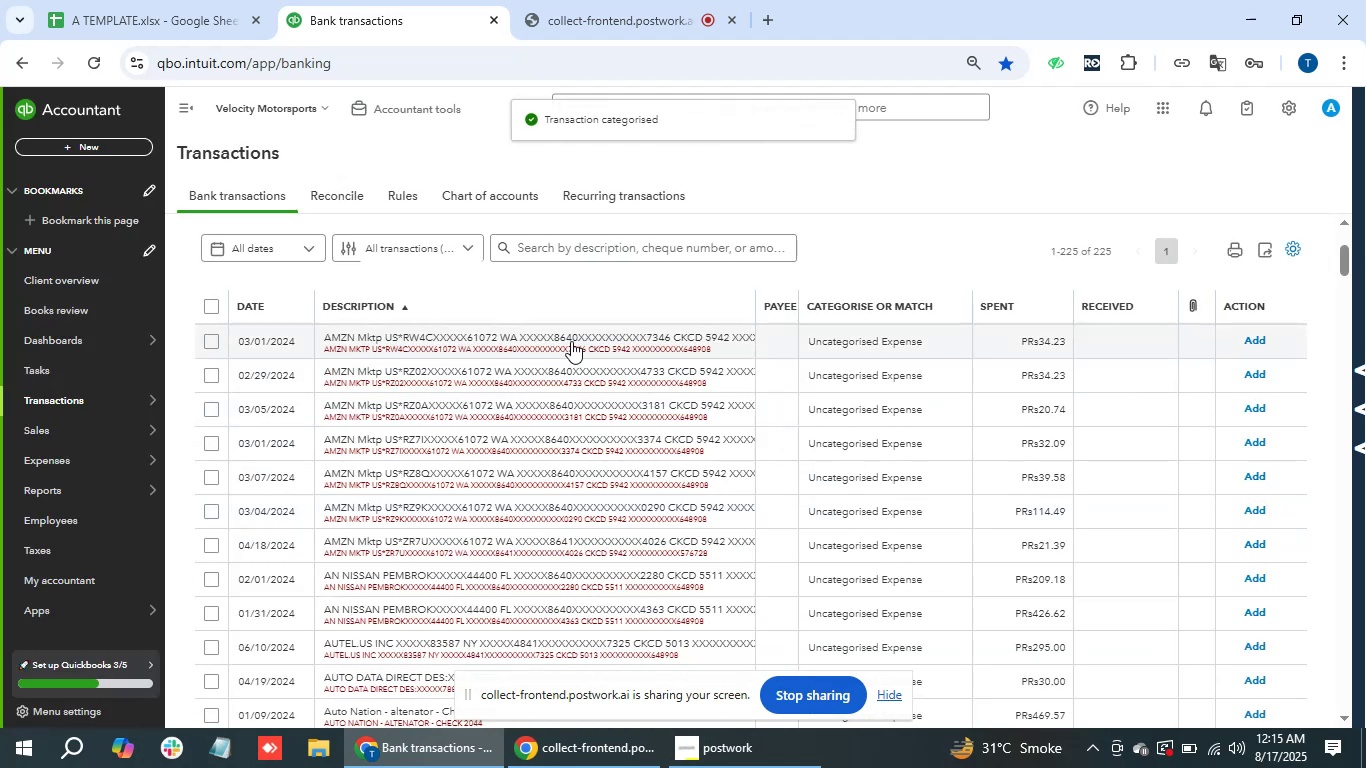 
mouse_move([710, 476])
 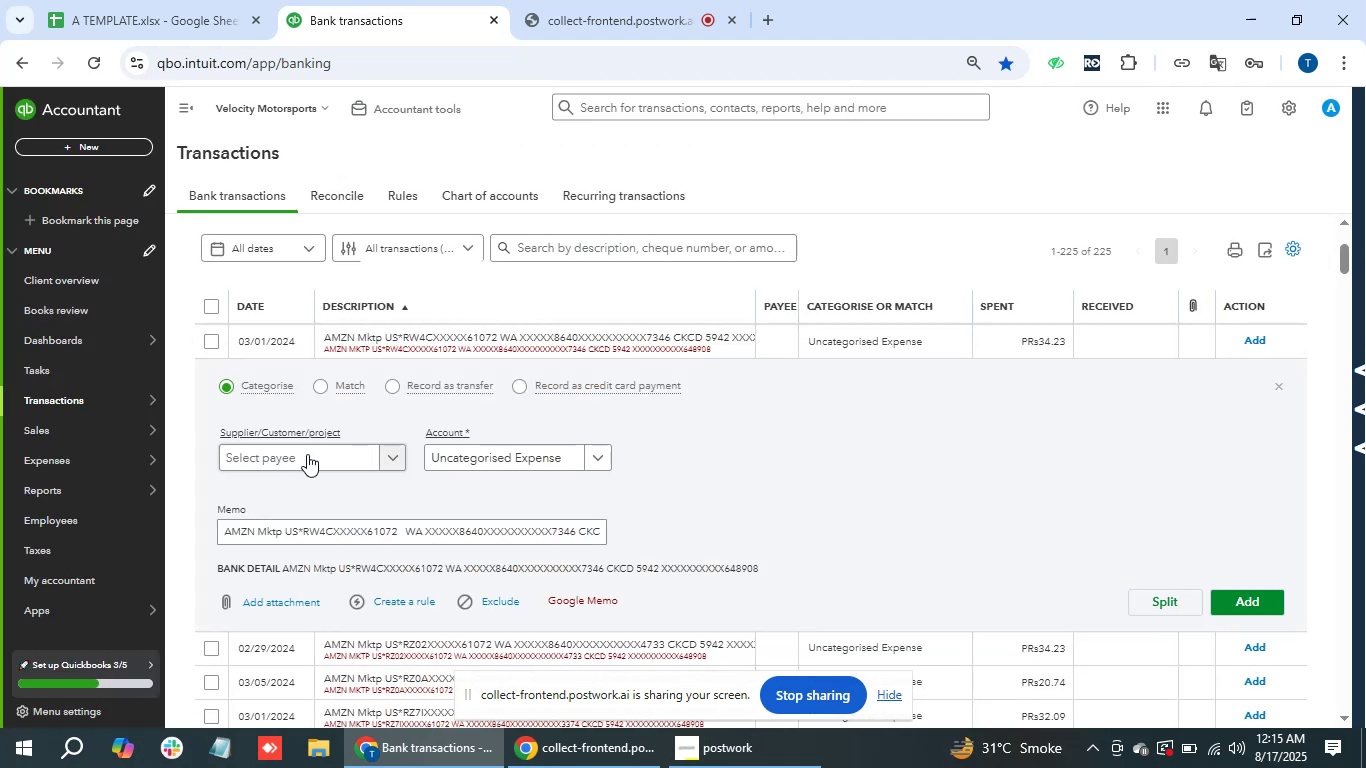 
left_click([307, 454])
 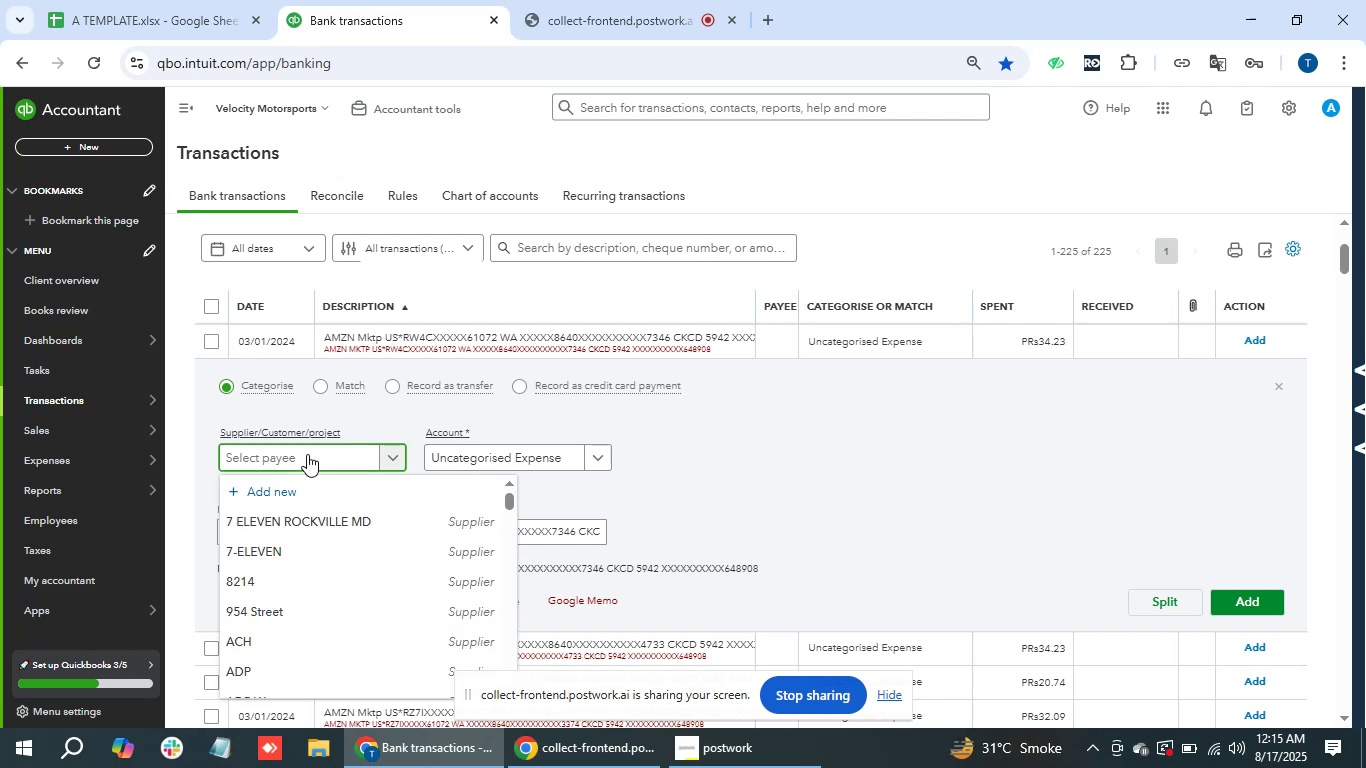 
type(amaz)
 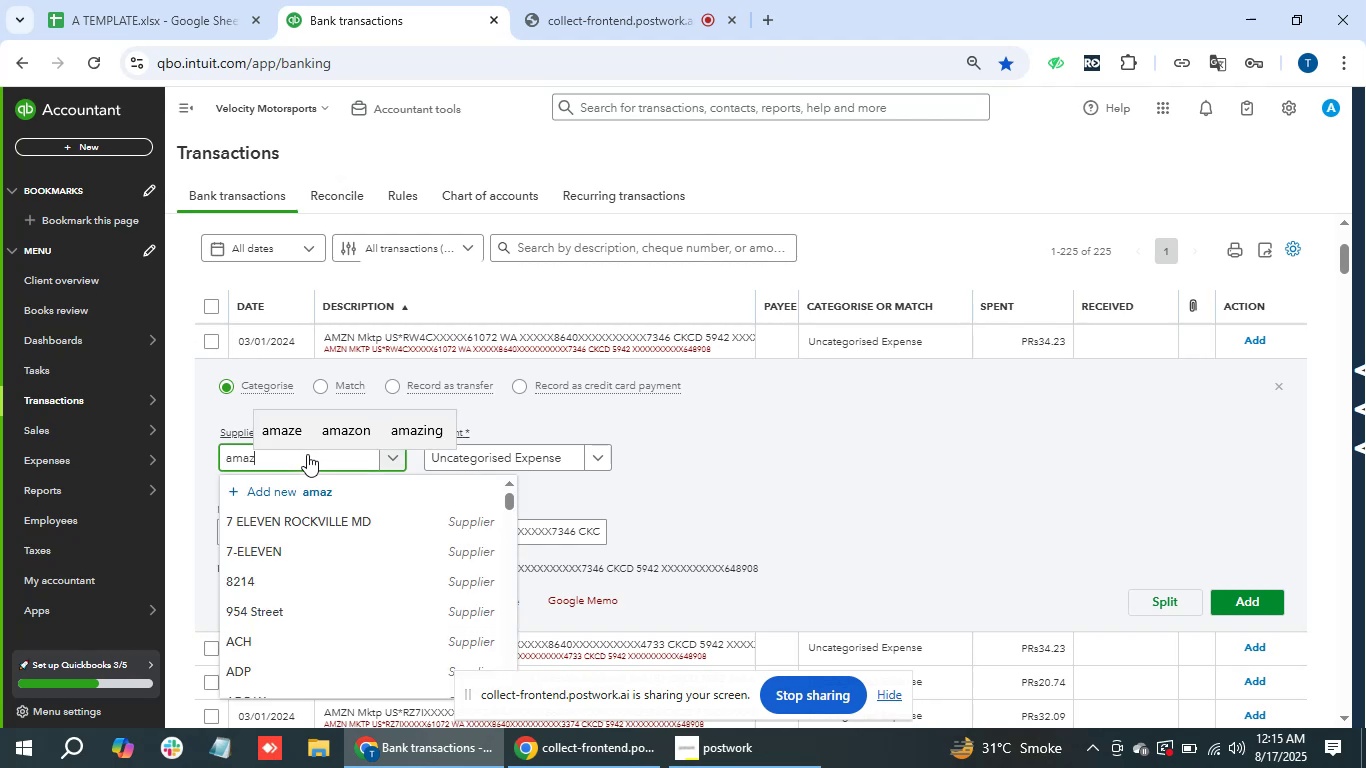 
key(ArrowDown)
 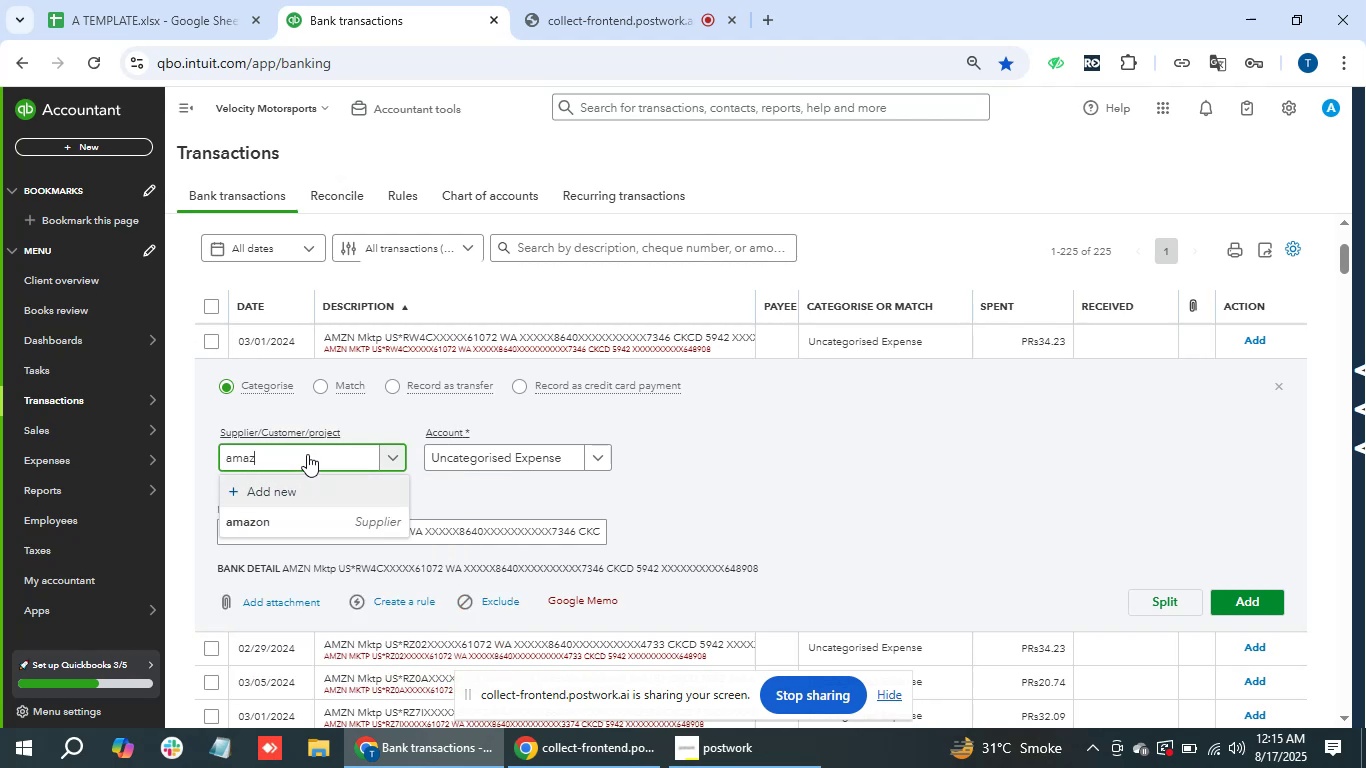 
key(ArrowDown)
 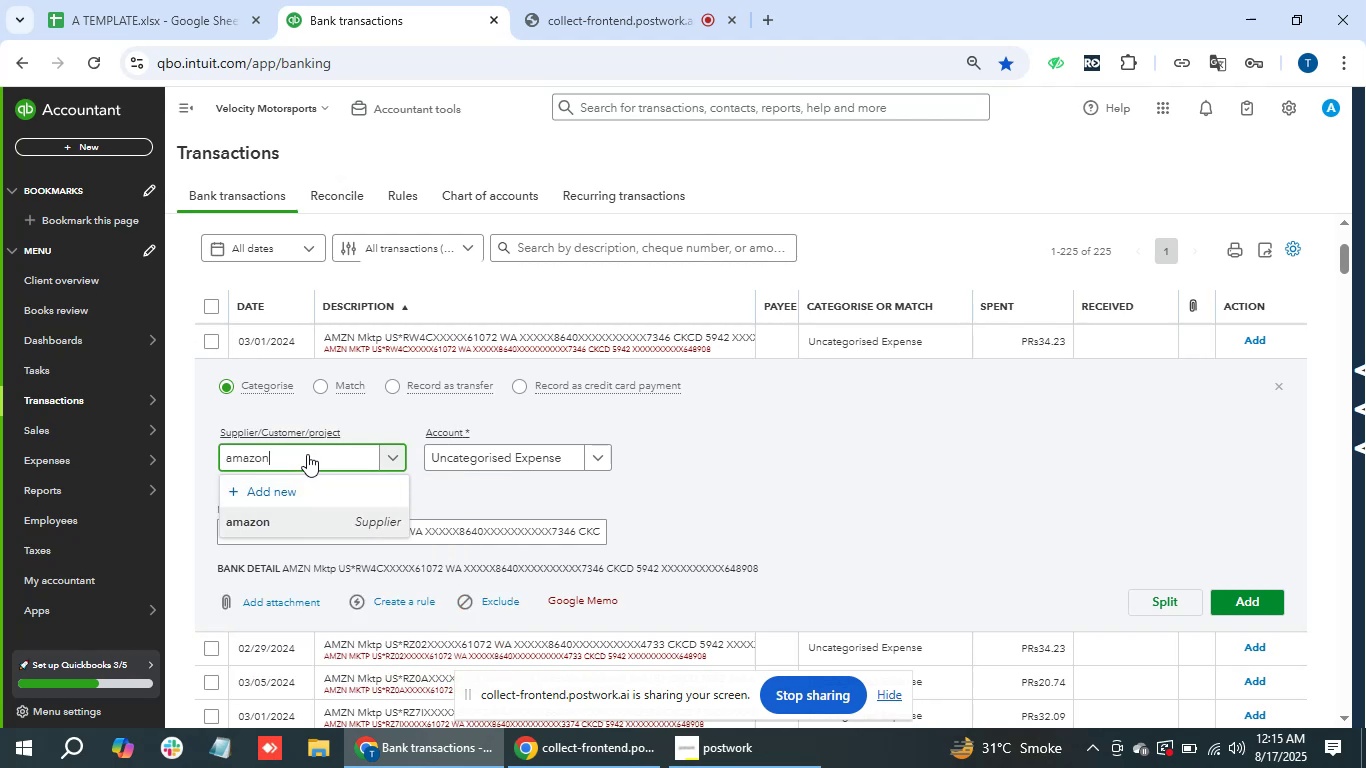 
key(Enter)
 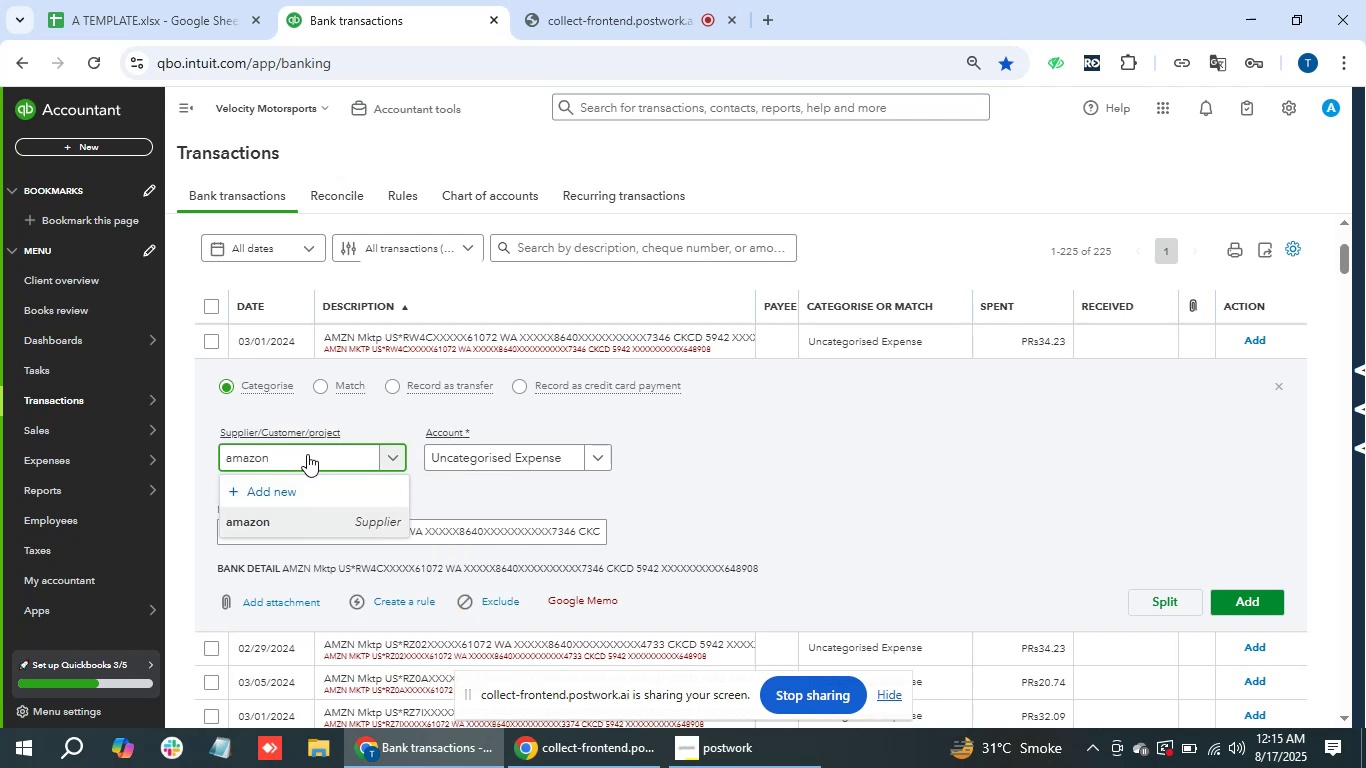 
key(Tab)
 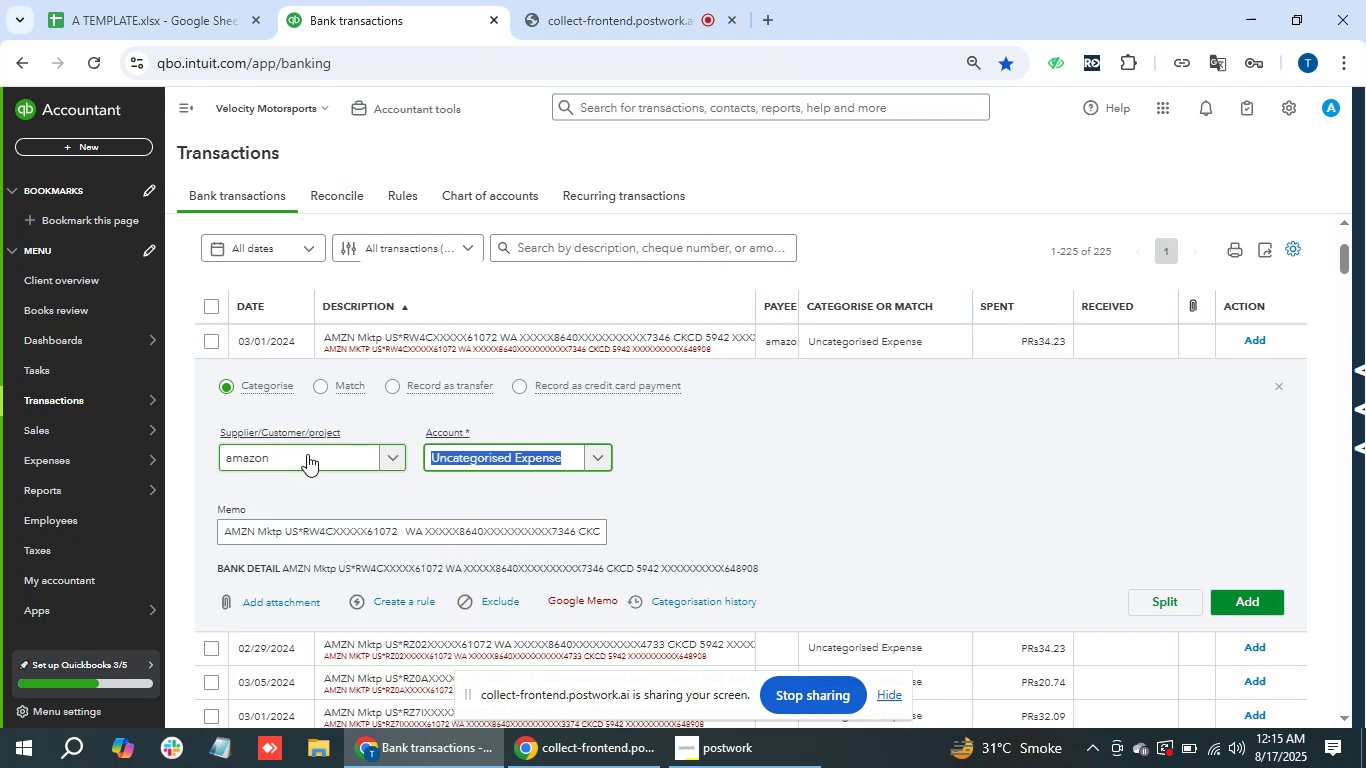 
key(Enter)
 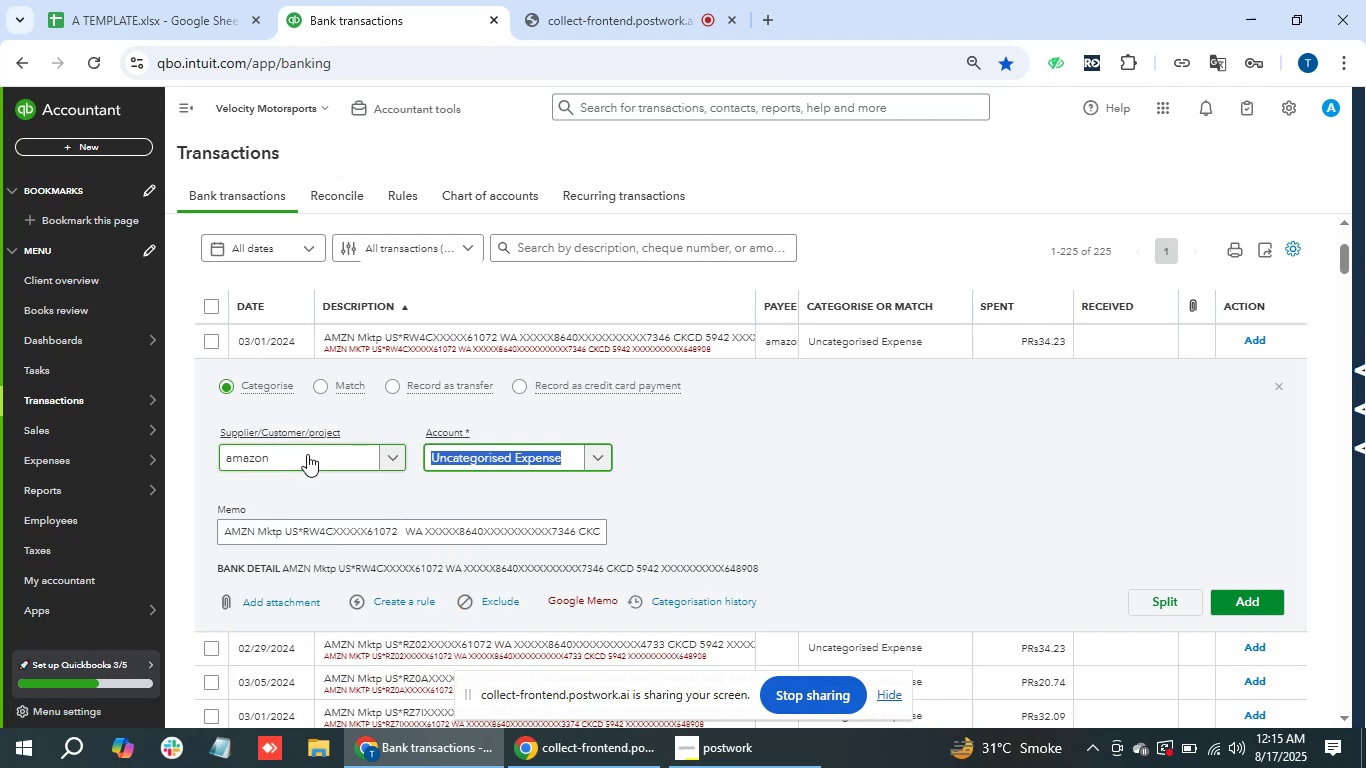 
type(suppli)
 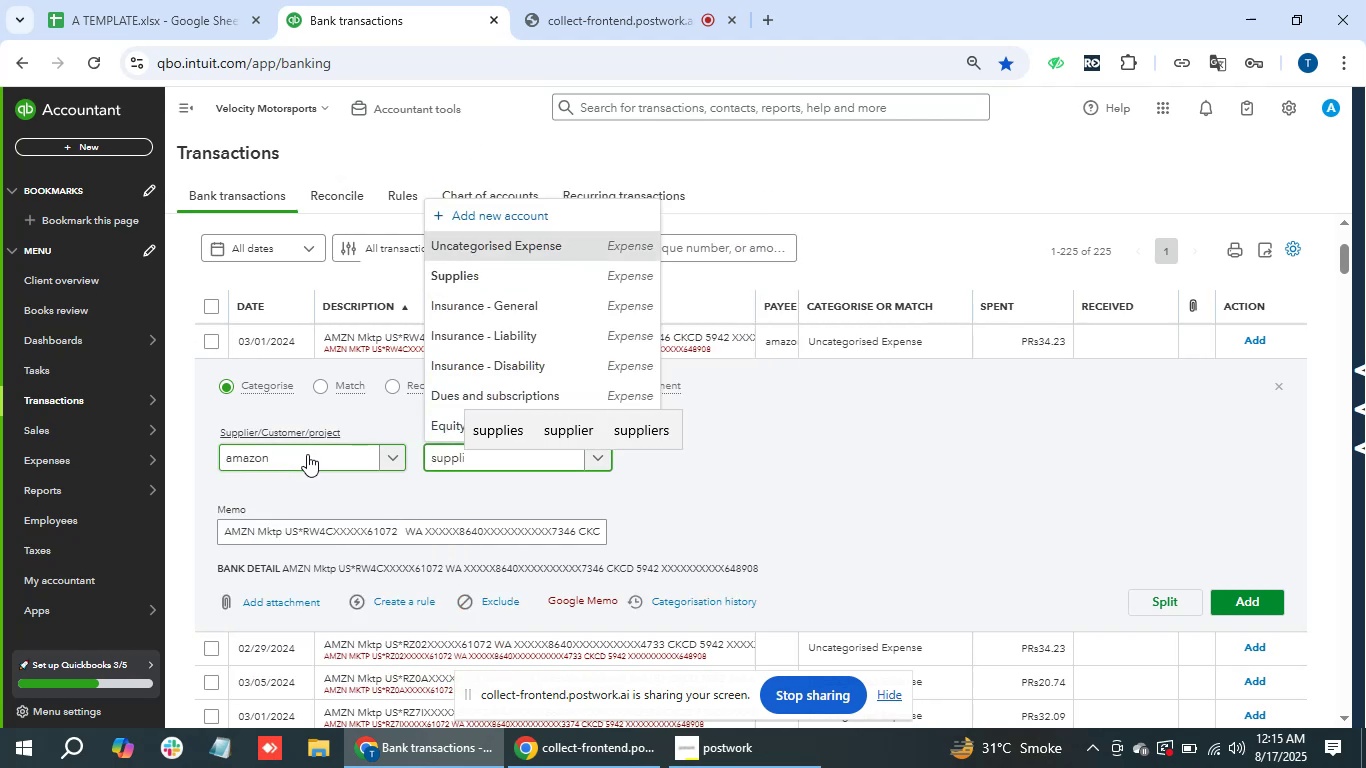 
key(ArrowDown)
 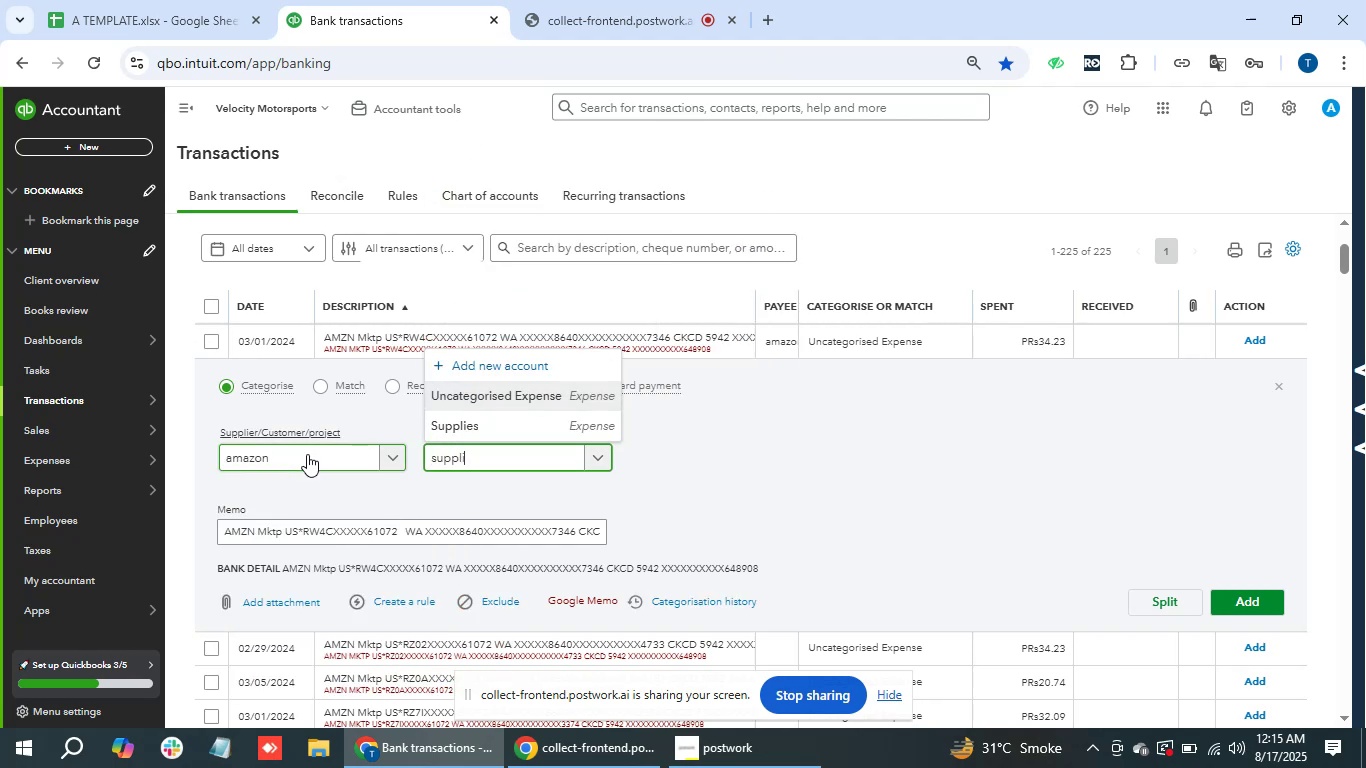 
key(Enter)
 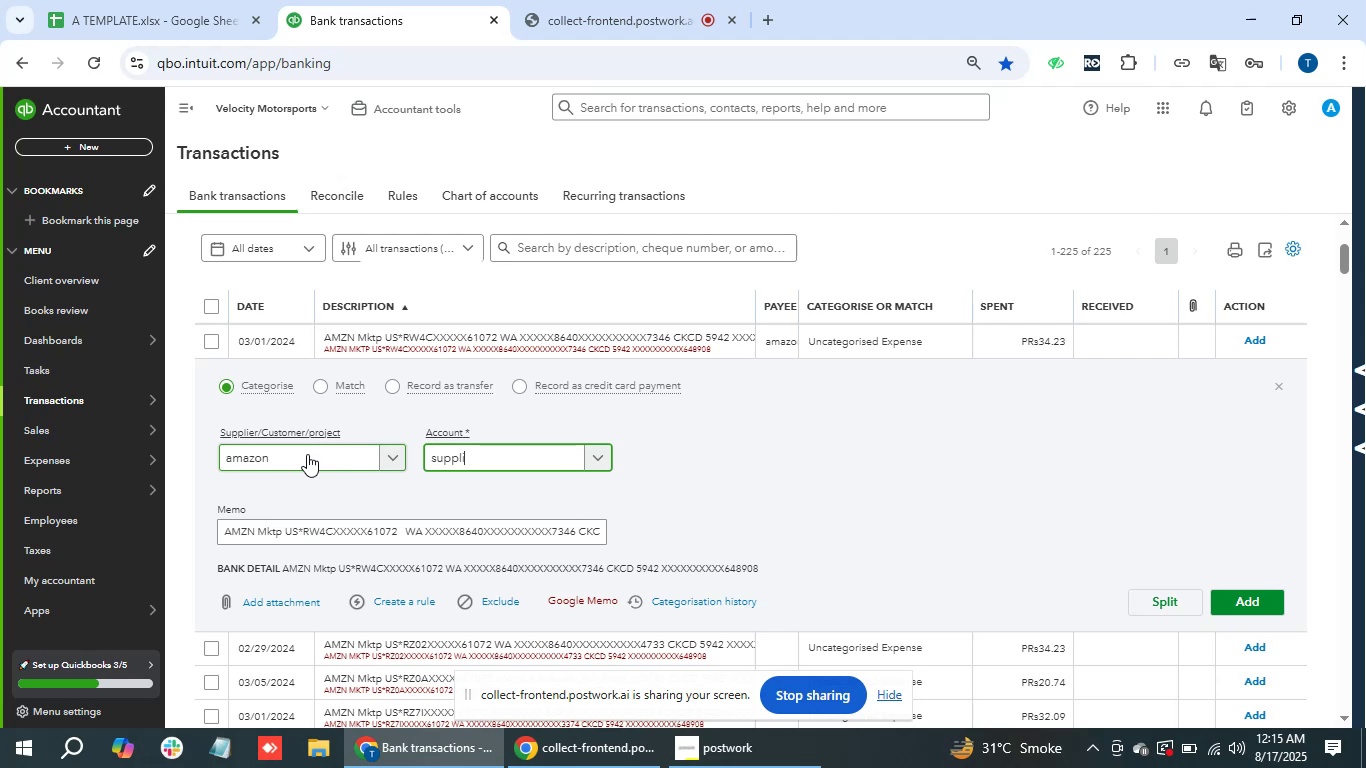 
key(Backspace)
 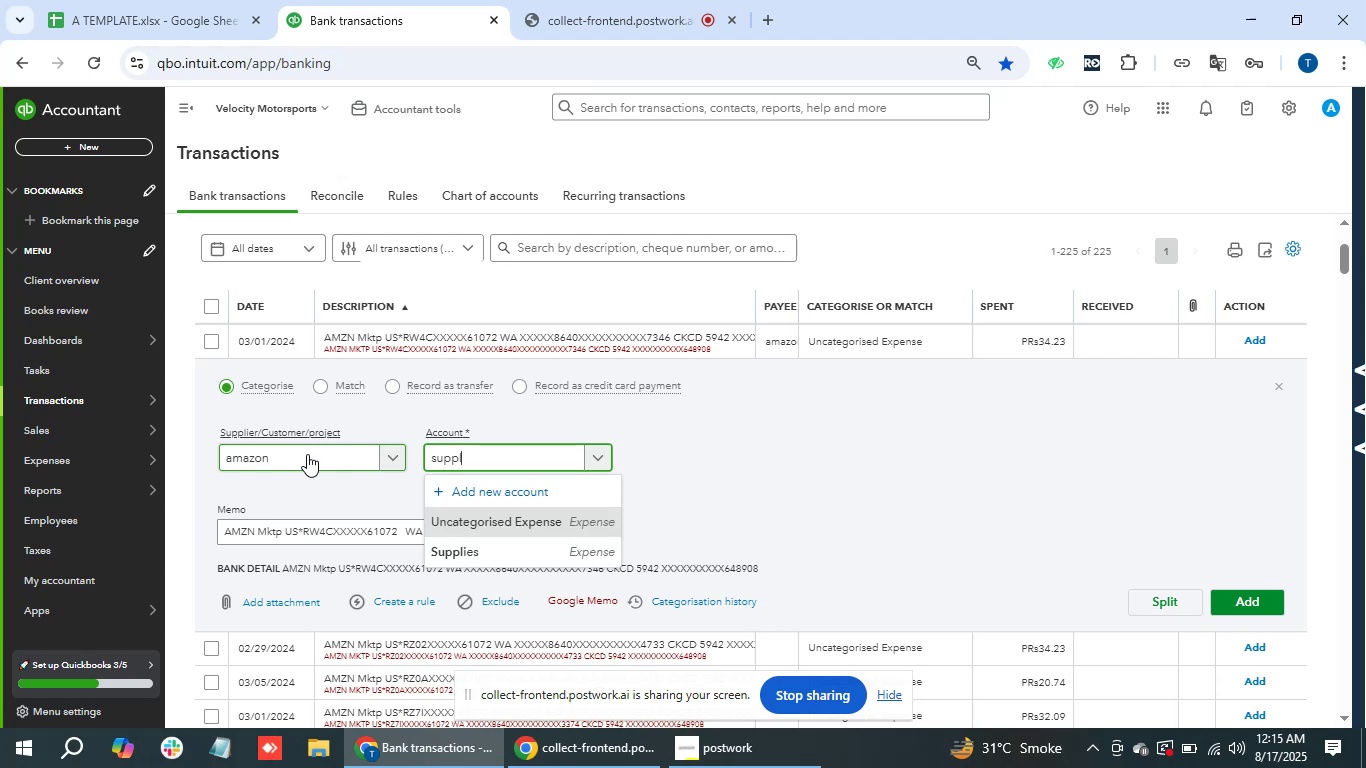 
key(ArrowDown)
 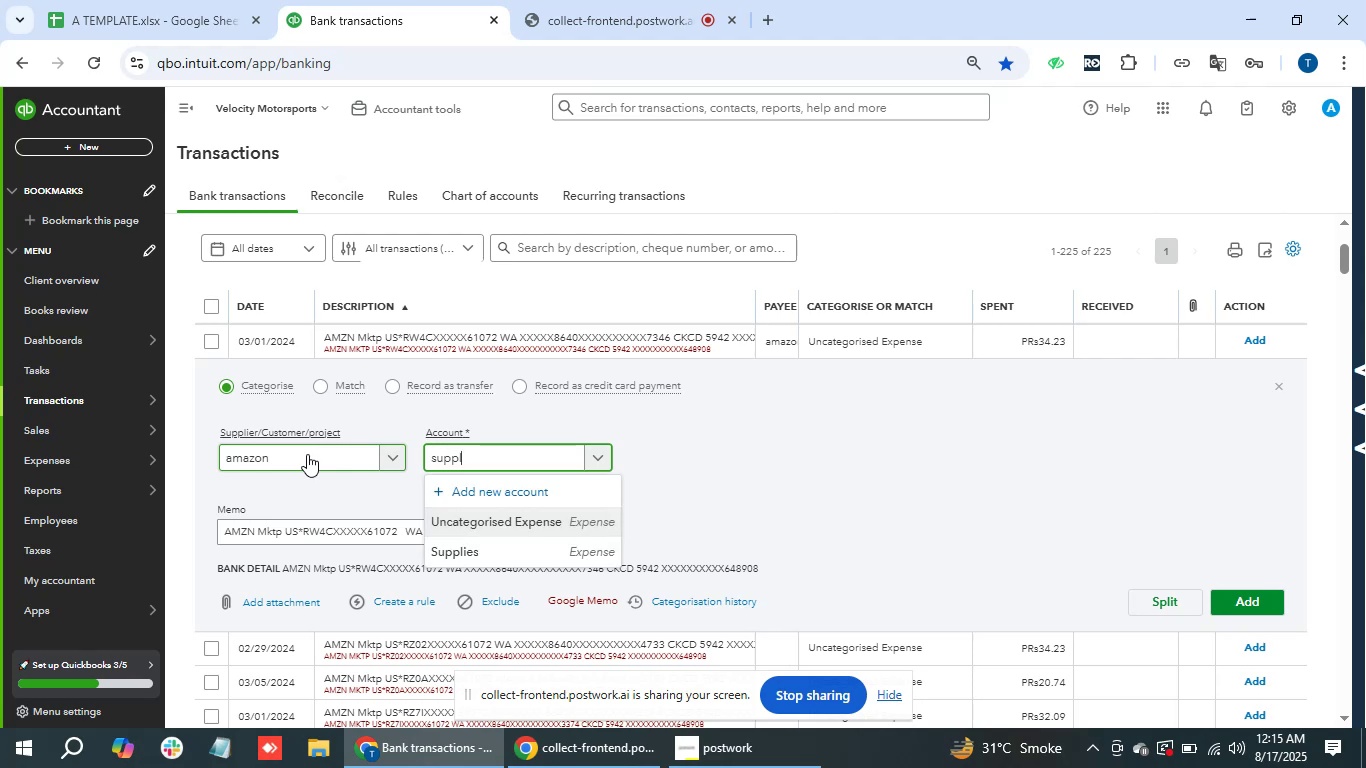 
key(ArrowDown)
 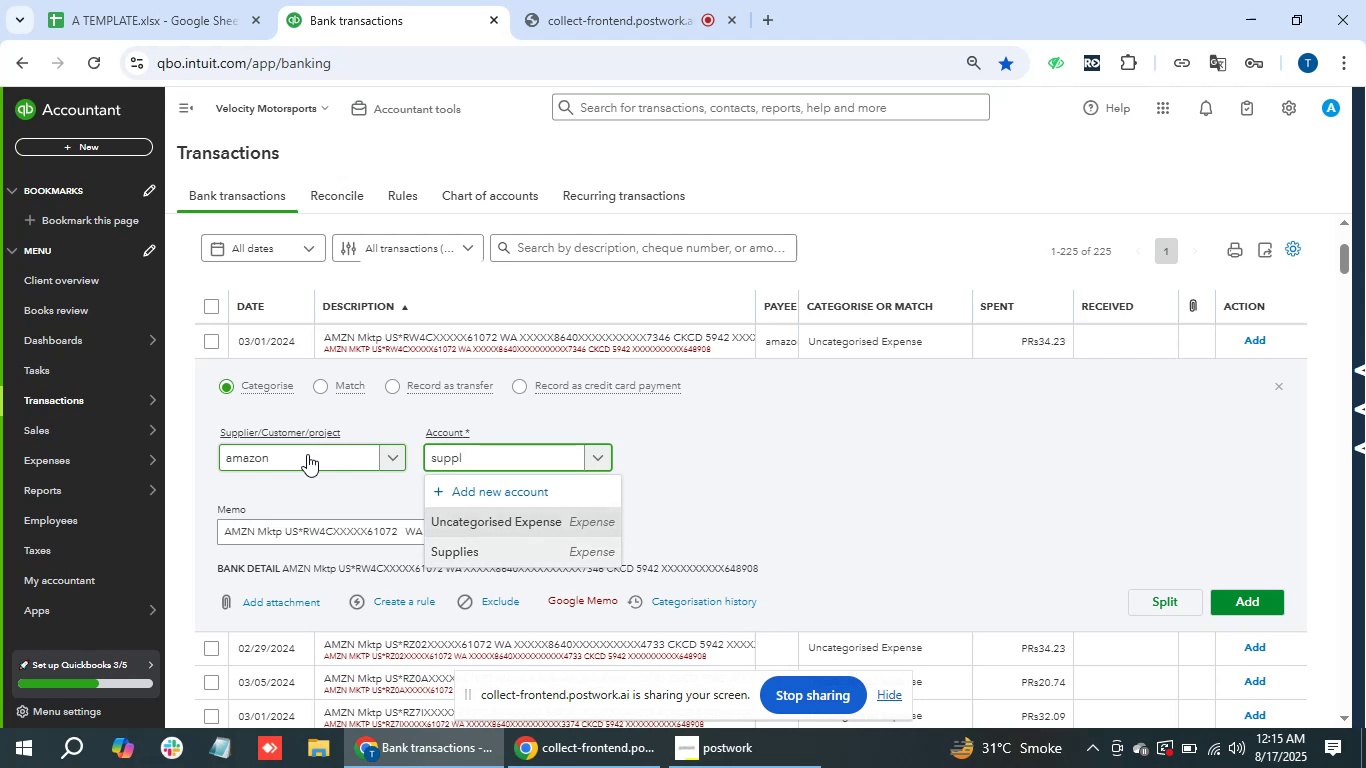 
key(Enter)
 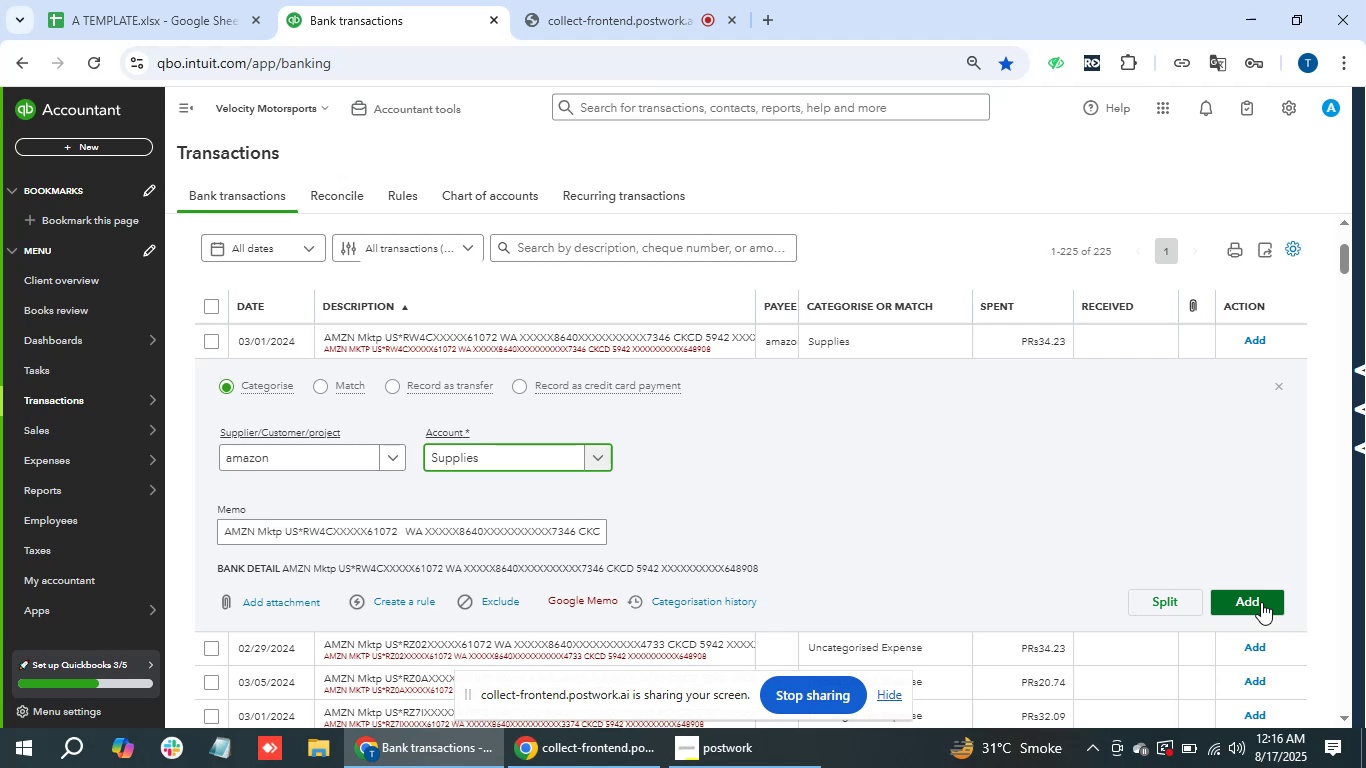 
wait(60.58)
 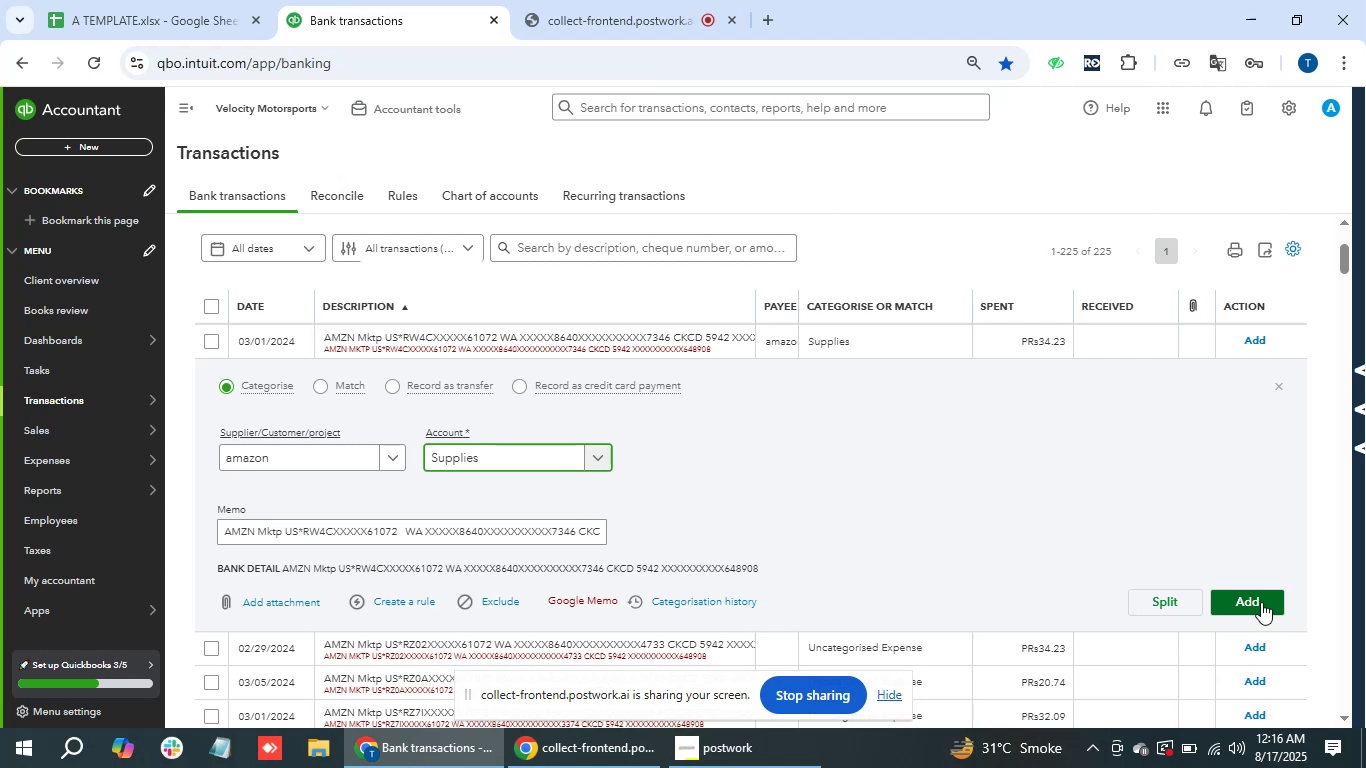 
left_click([1261, 600])
 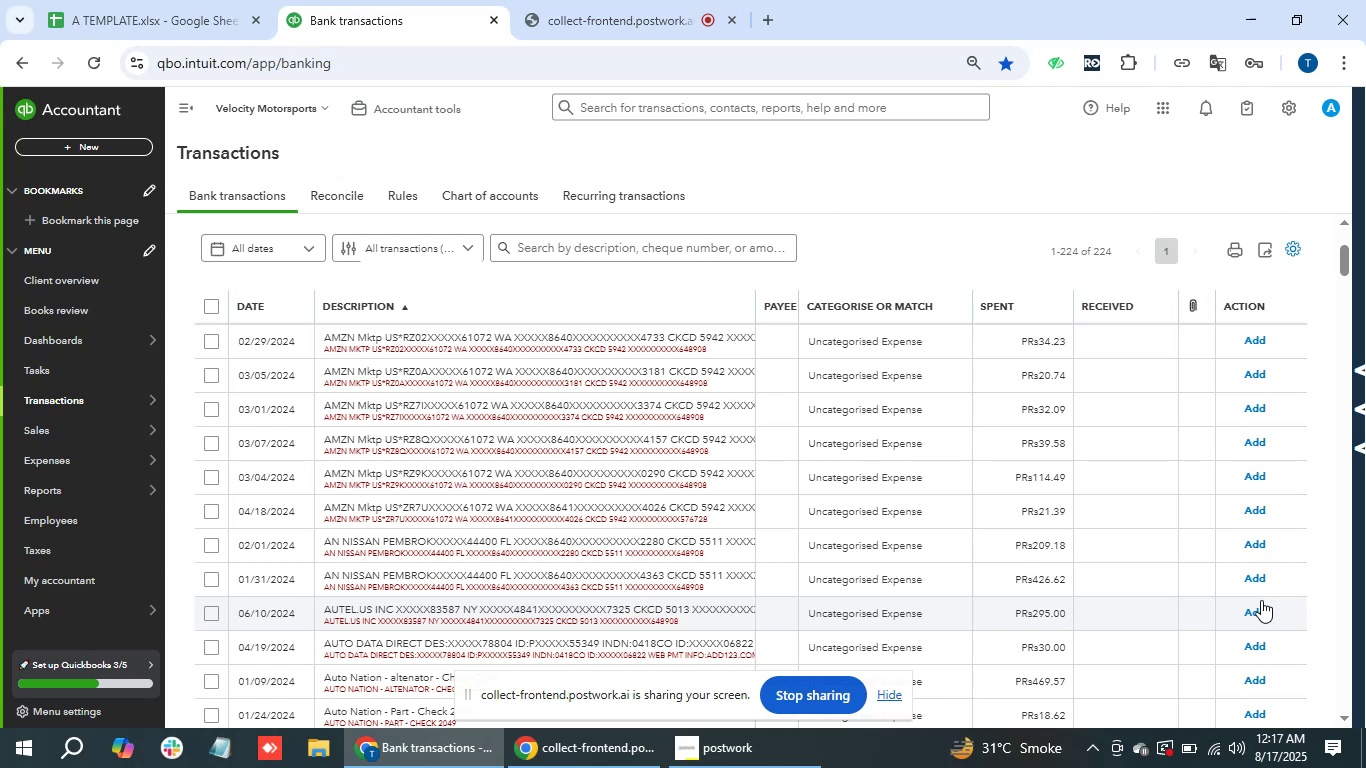 
wait(32.4)
 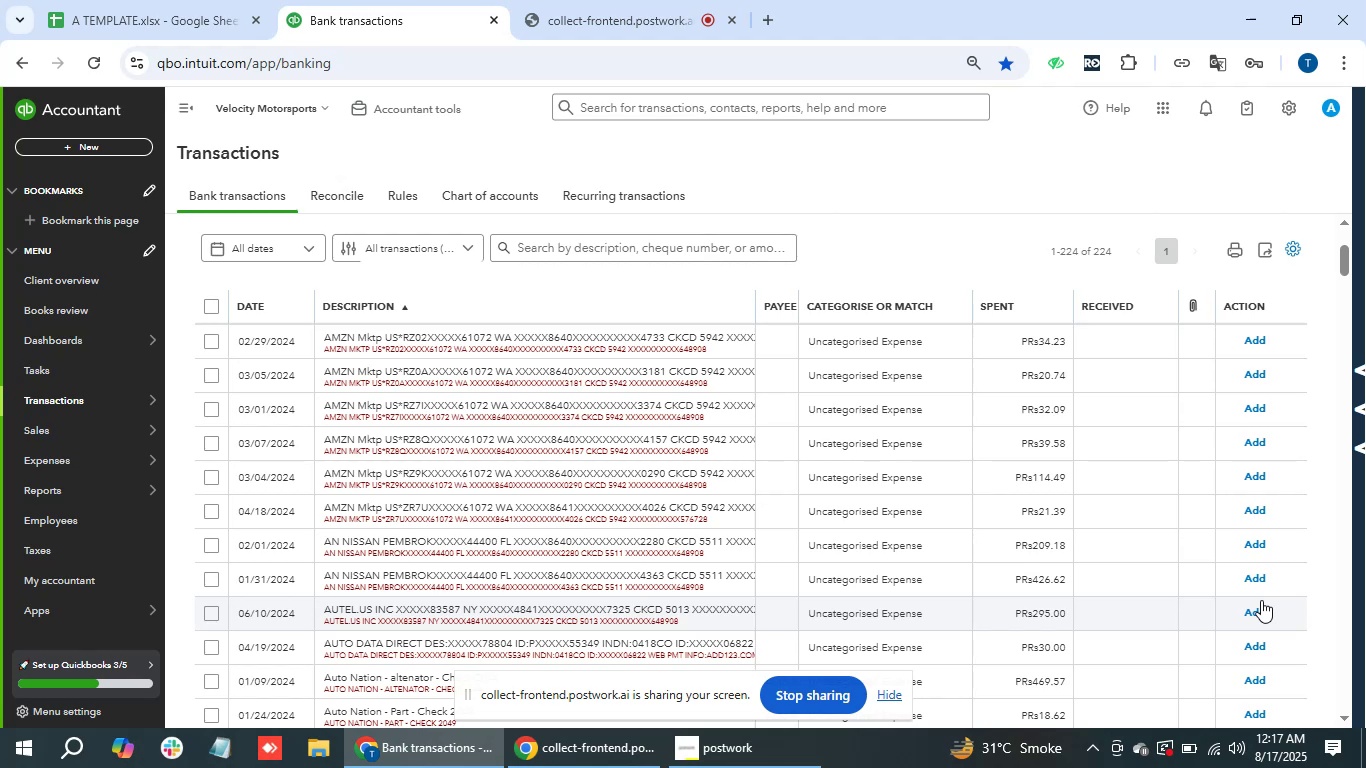 
scroll: coordinate [572, 333], scroll_direction: up, amount: 1.0
 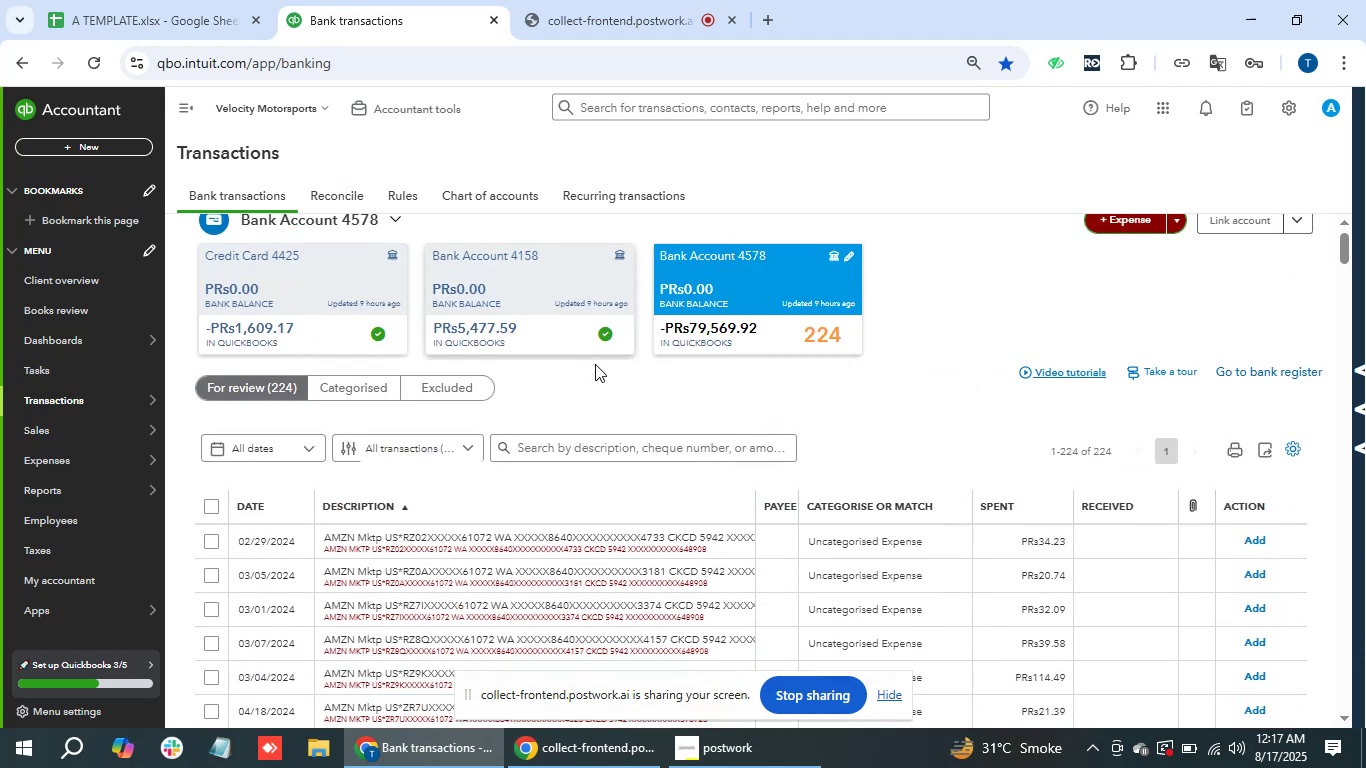 
scroll: coordinate [626, 419], scroll_direction: none, amount: 0.0
 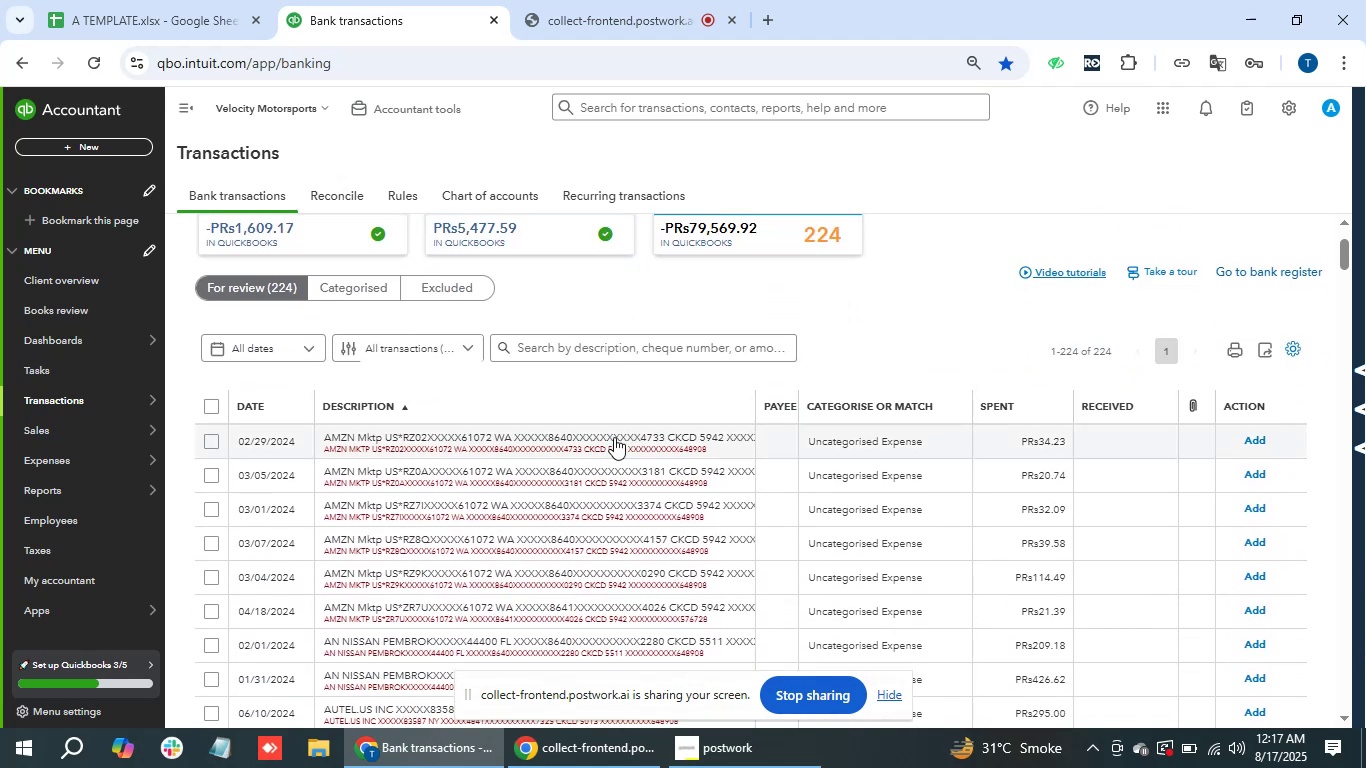 
left_click([614, 437])
 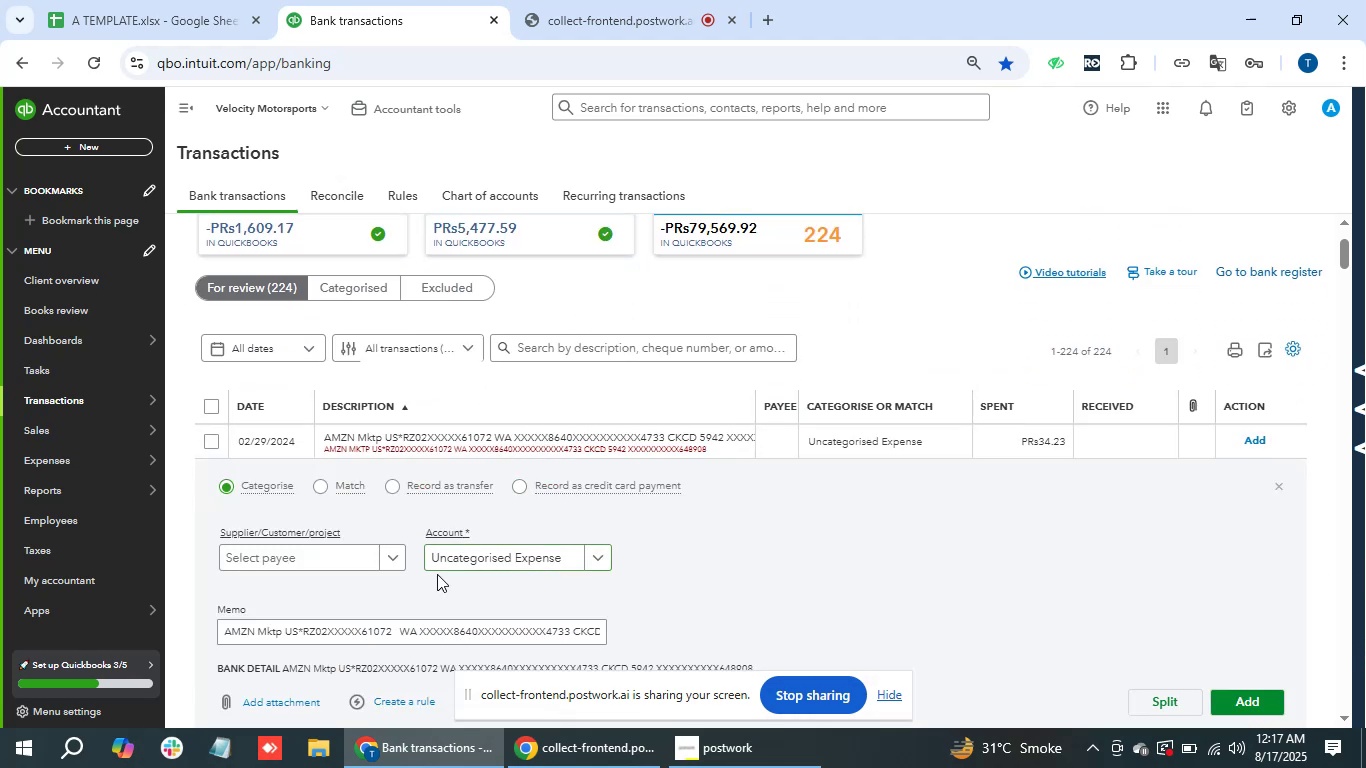 
left_click([305, 556])
 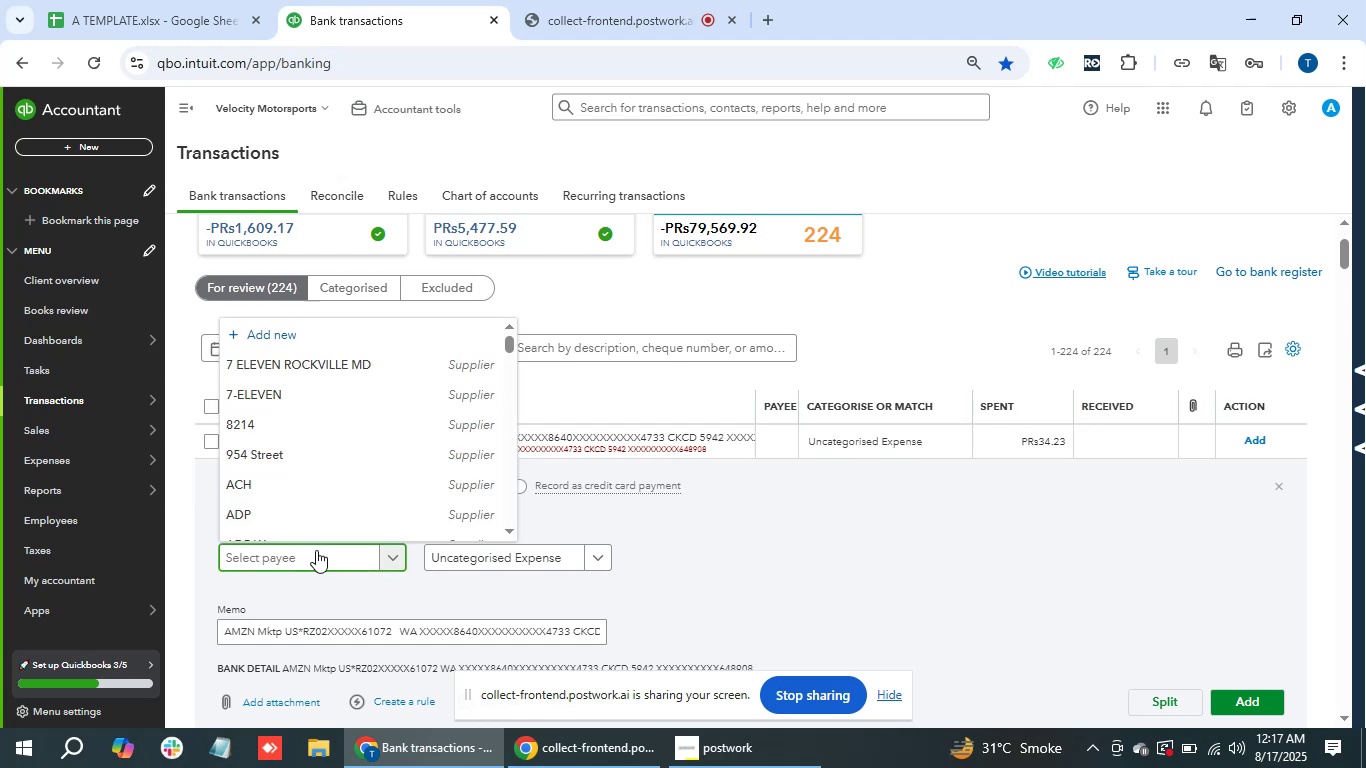 
type(amaz)
 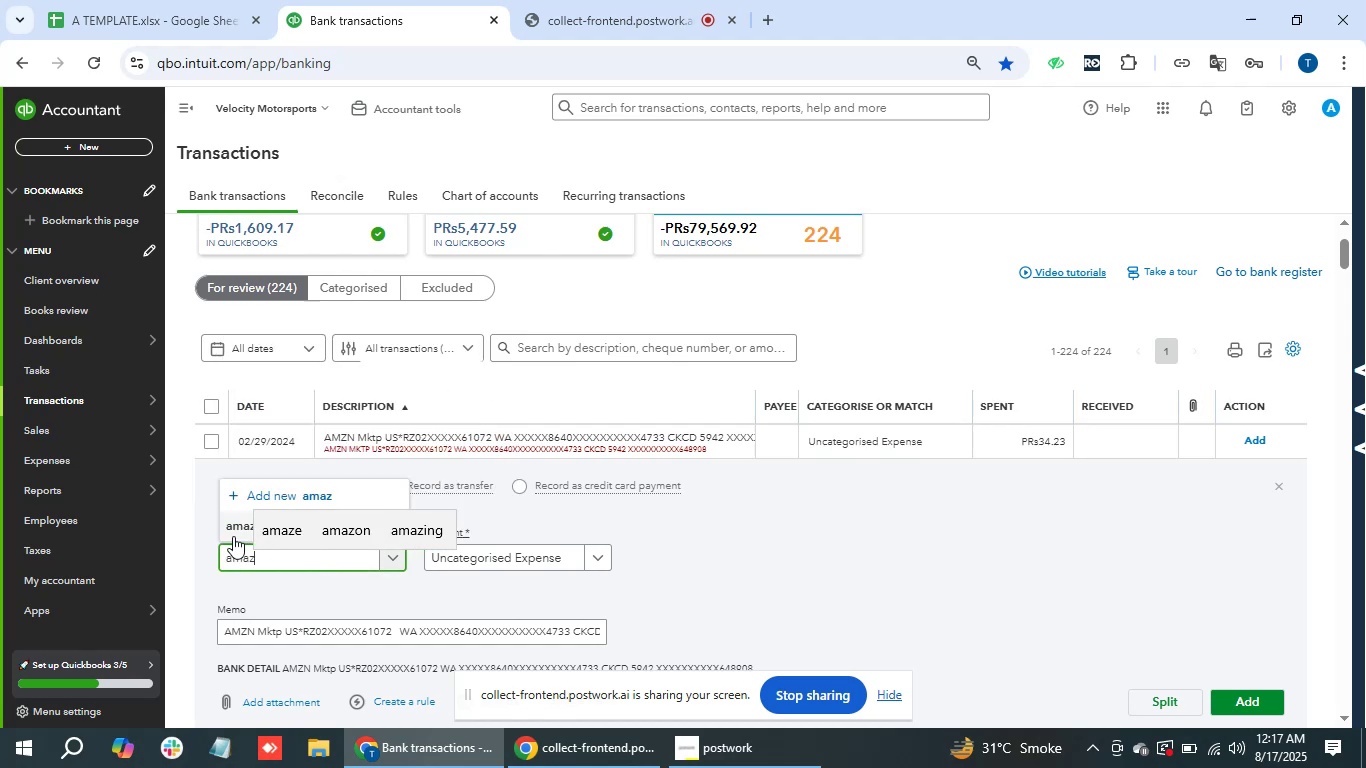 
left_click([232, 536])
 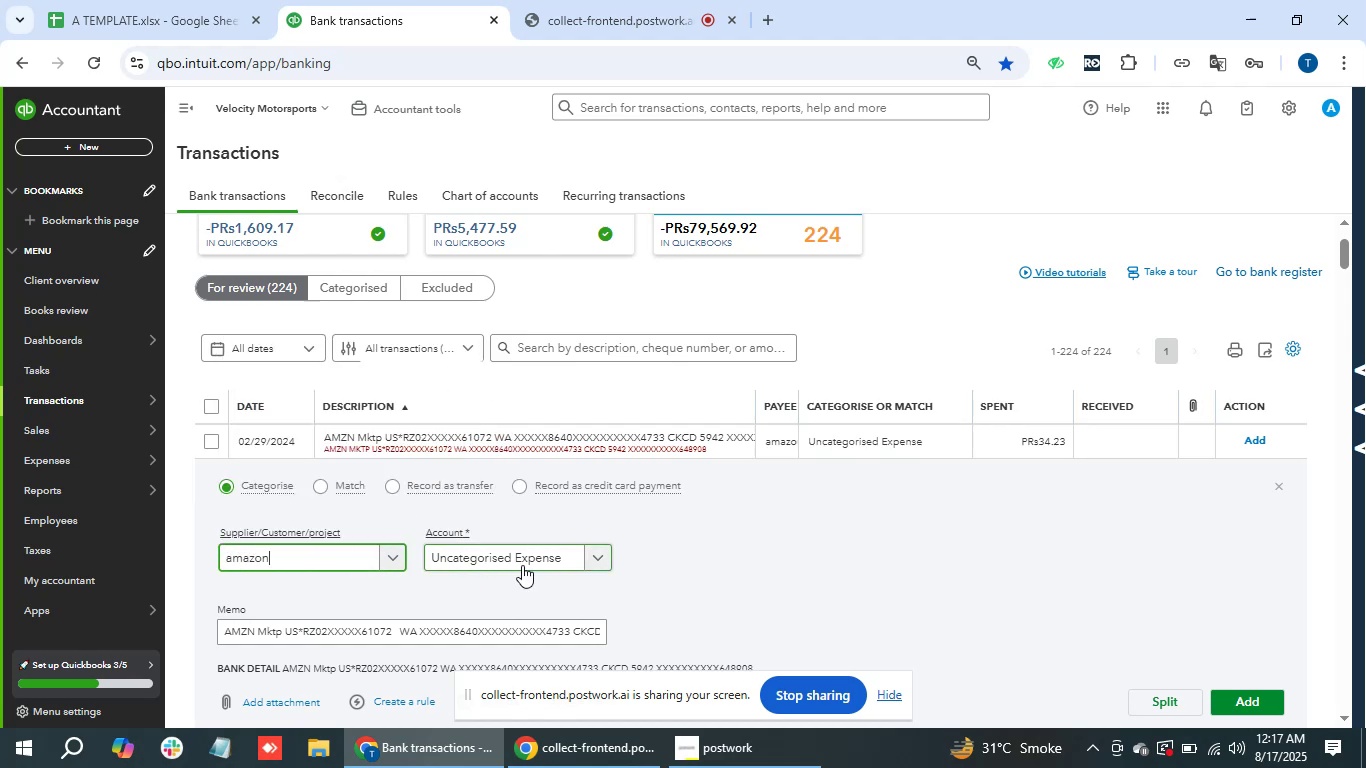 
left_click([522, 565])
 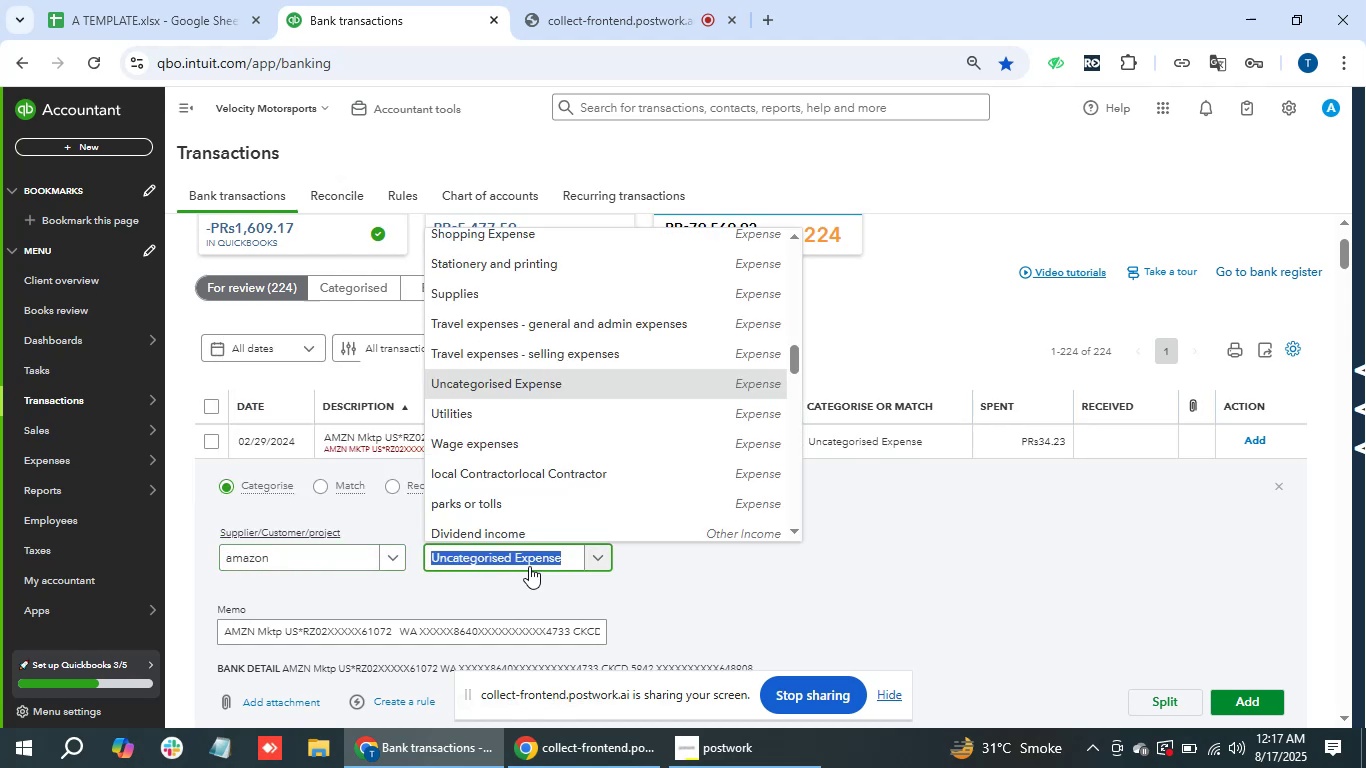 
type(suppl)
 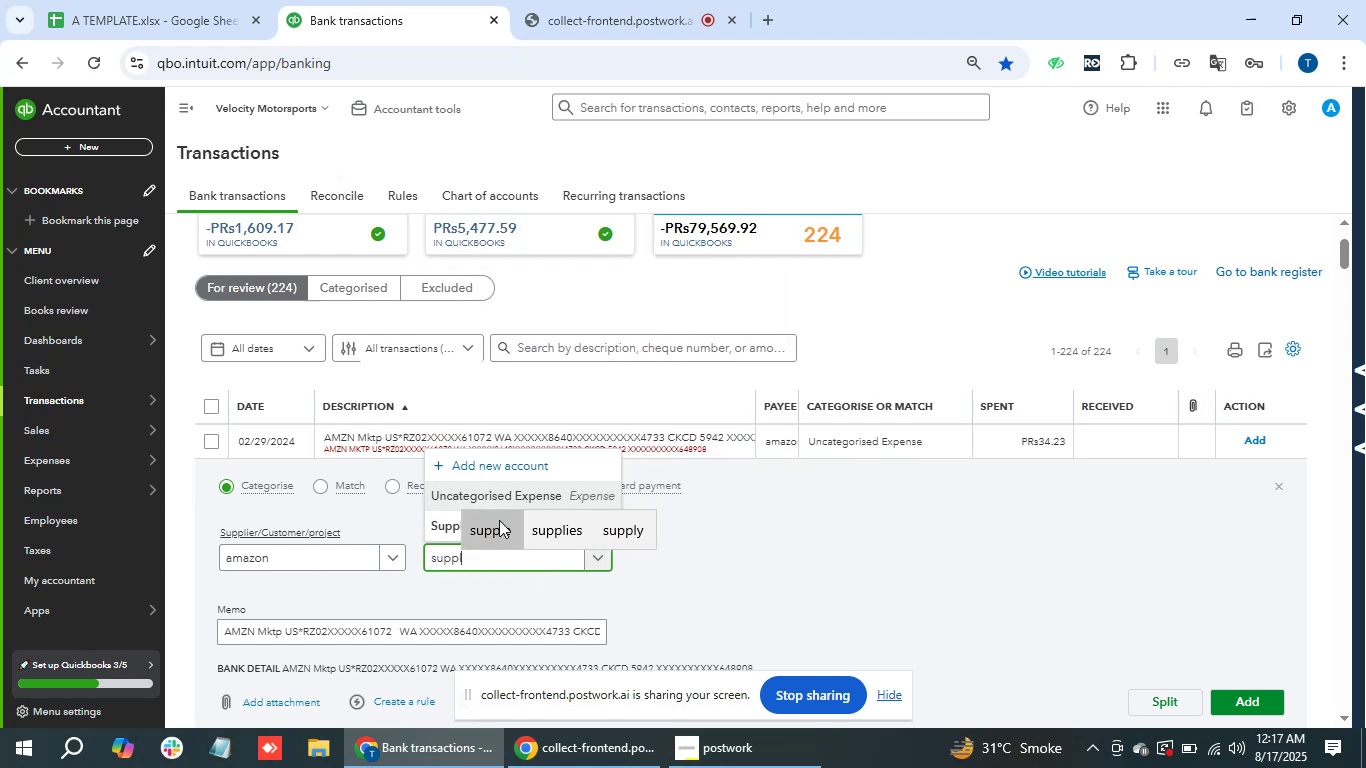 
left_click([439, 526])
 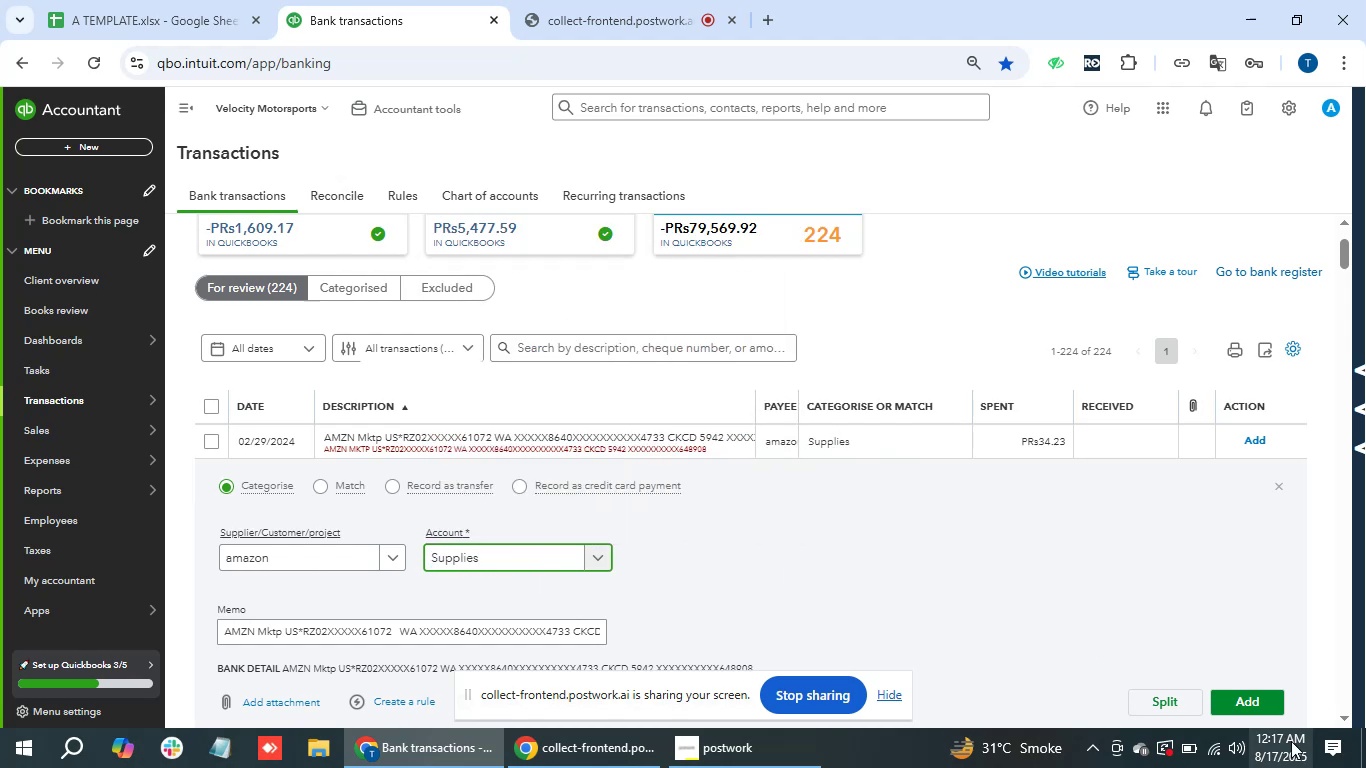 
left_click([1218, 702])
 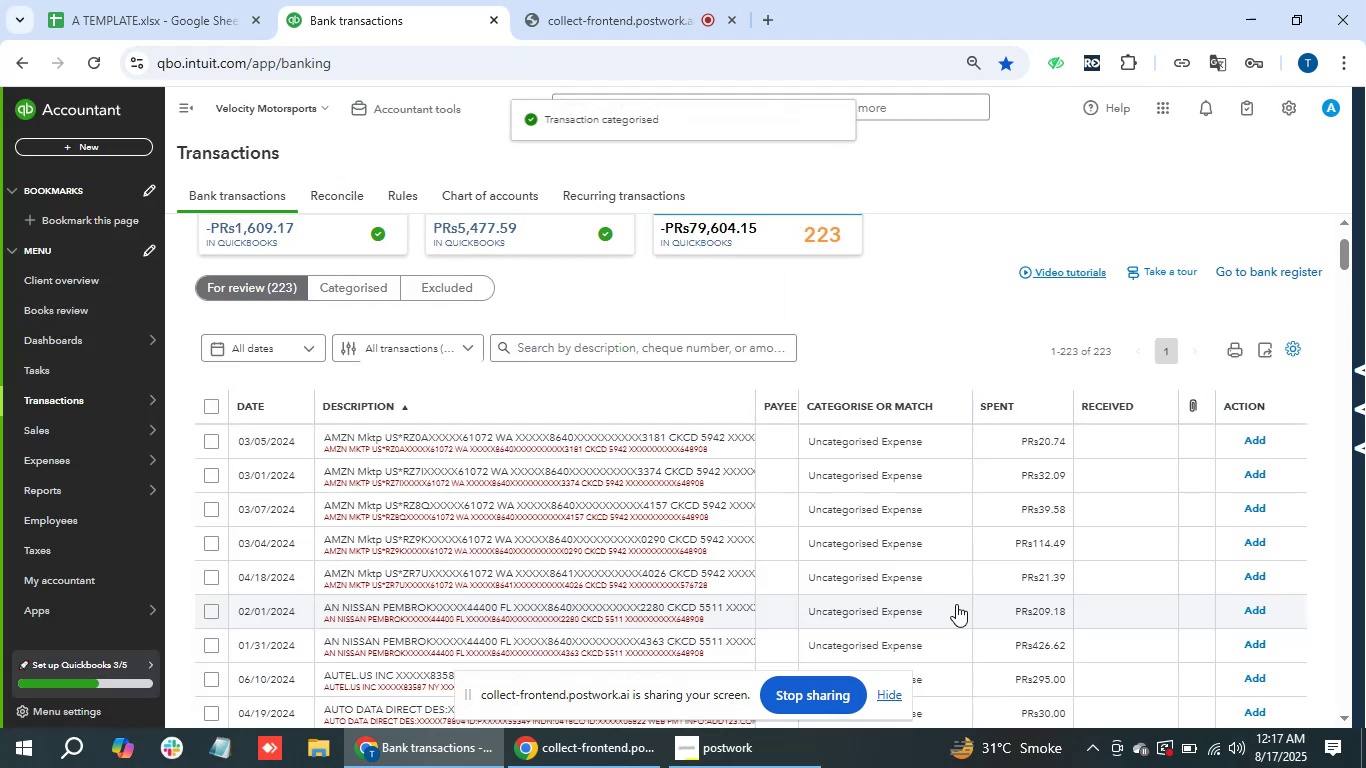 
mouse_move([554, 460])
 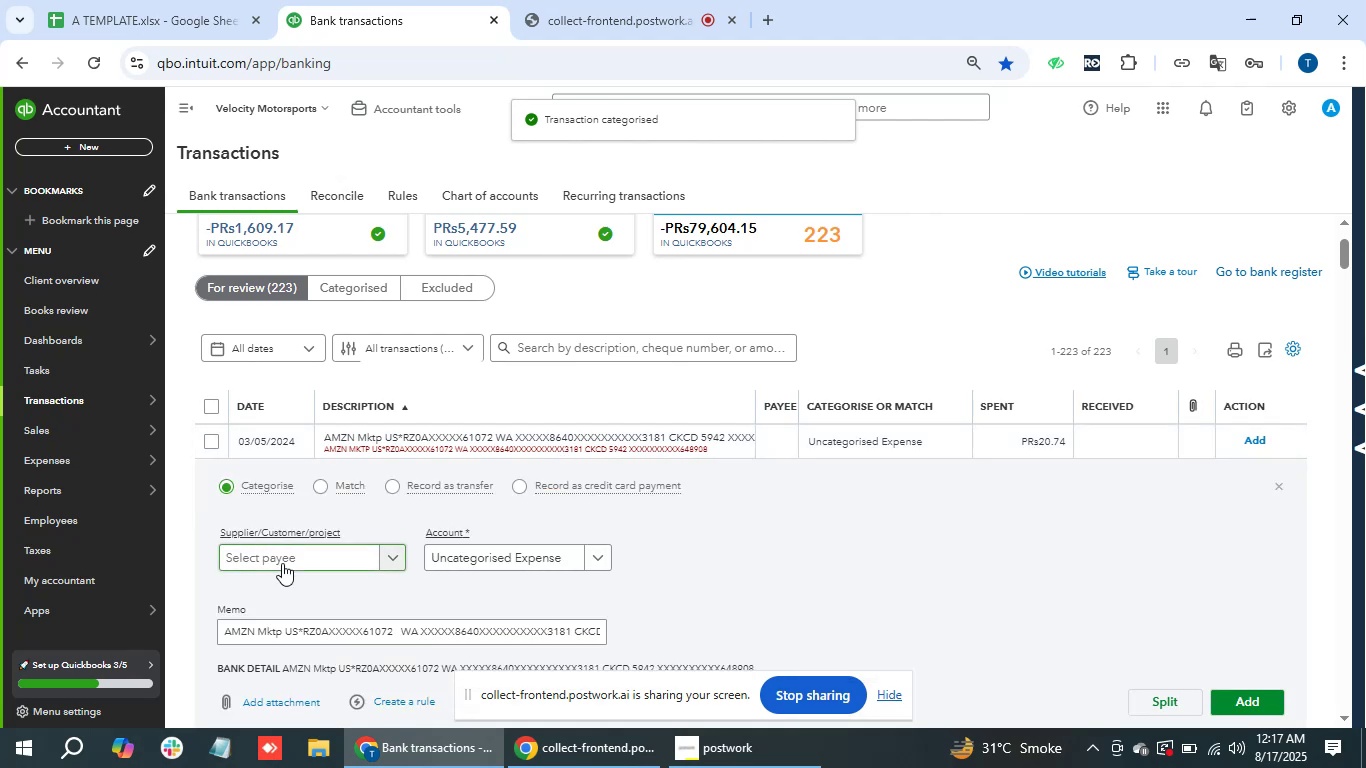 
left_click([281, 563])
 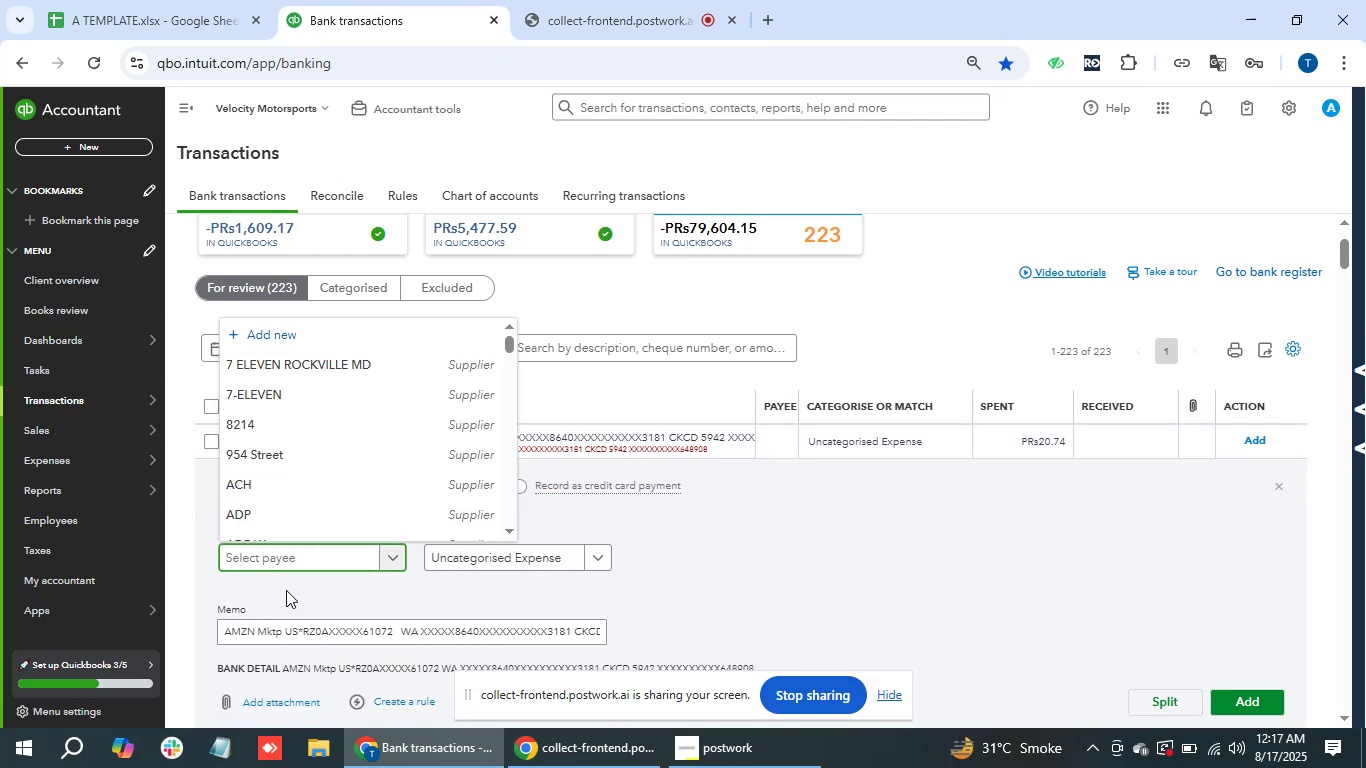 
type(amaz)
 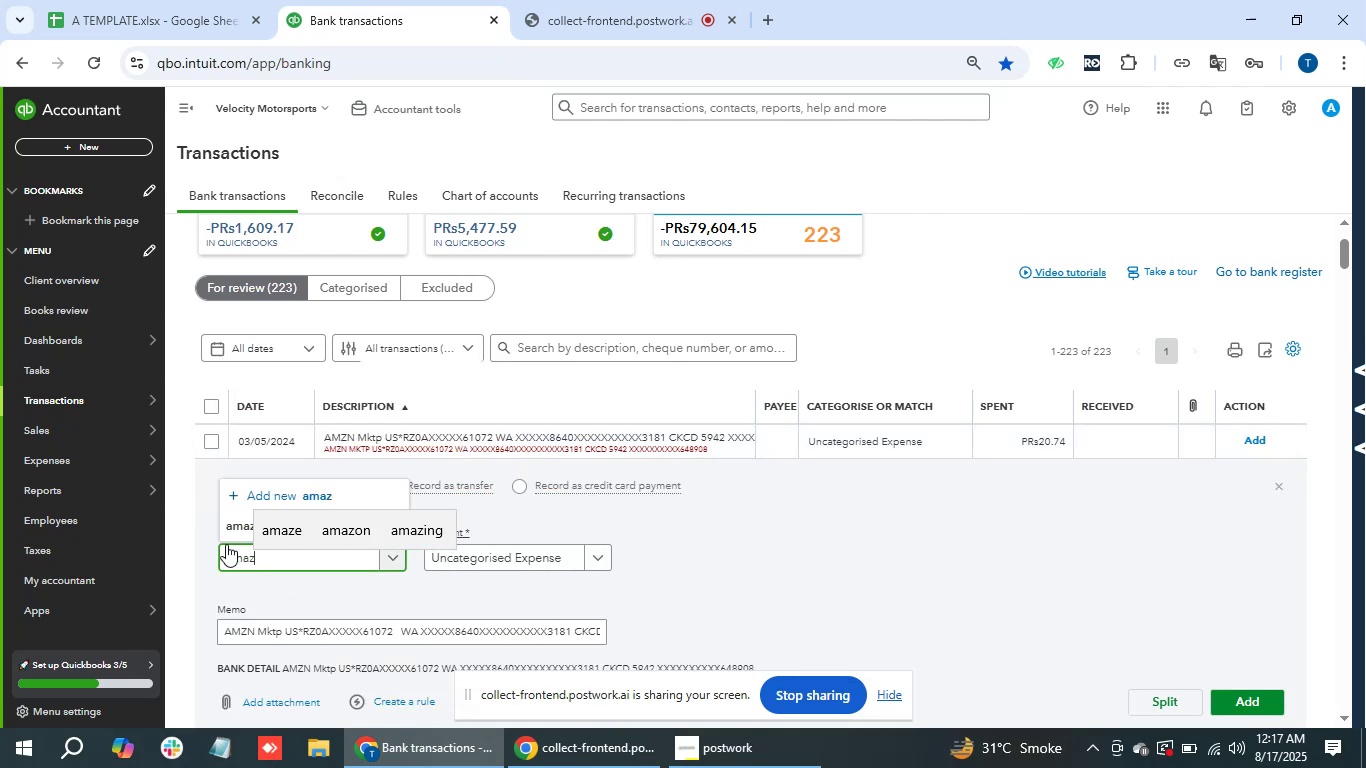 
left_click([235, 525])
 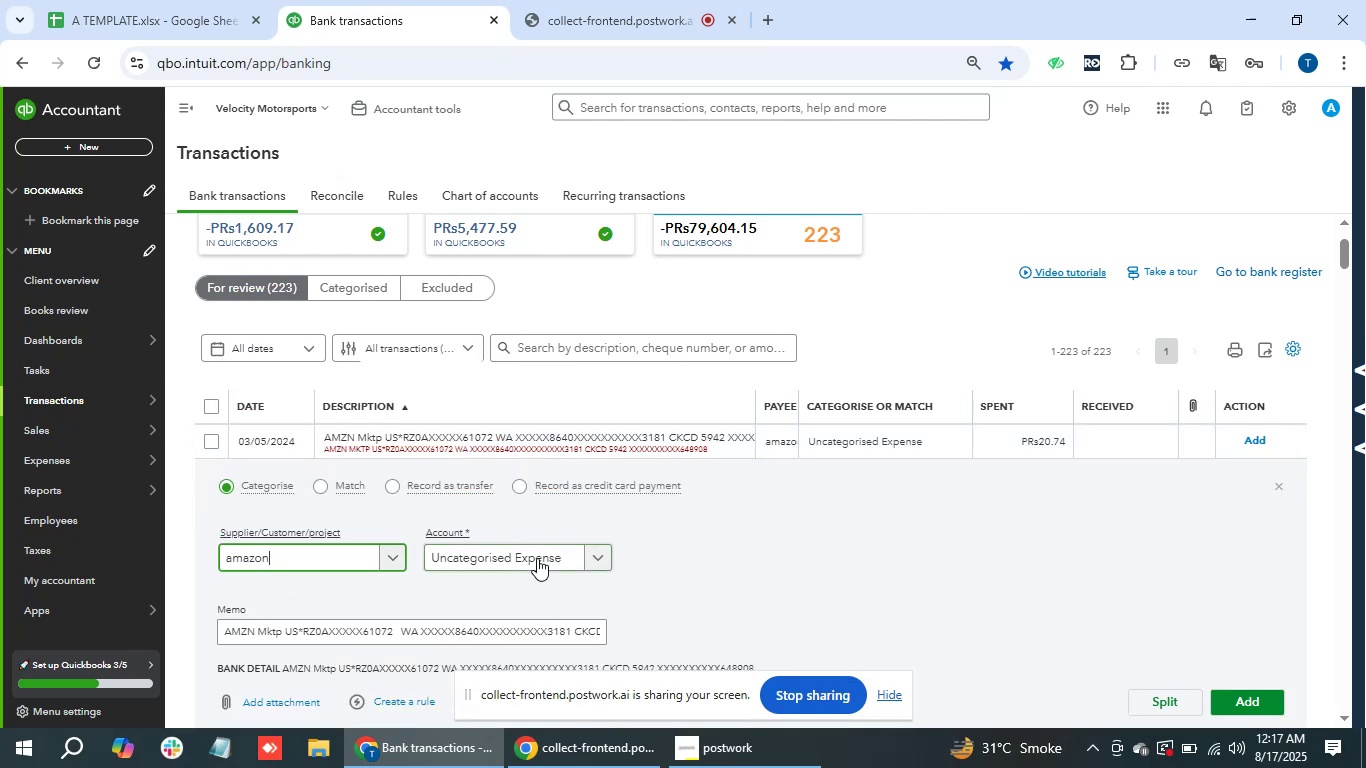 
left_click([537, 558])
 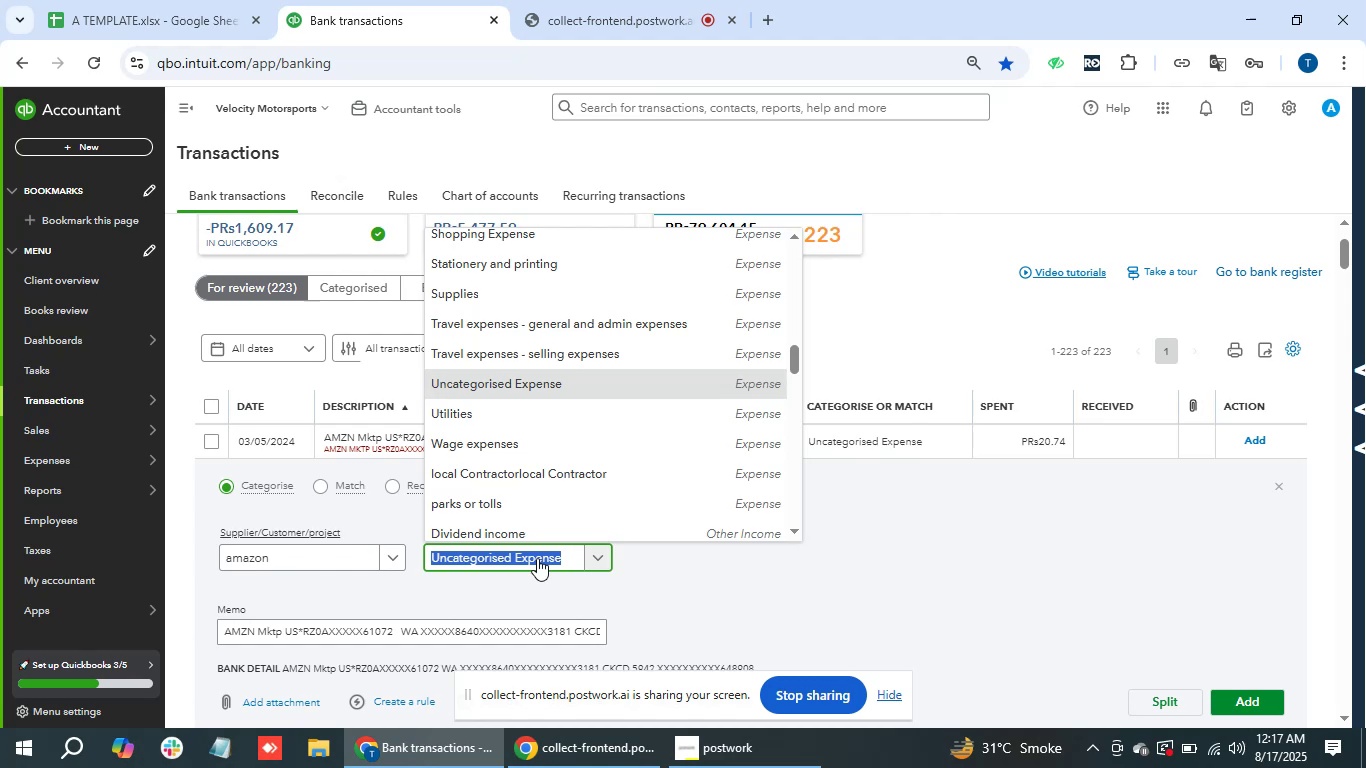 
wait(5.86)
 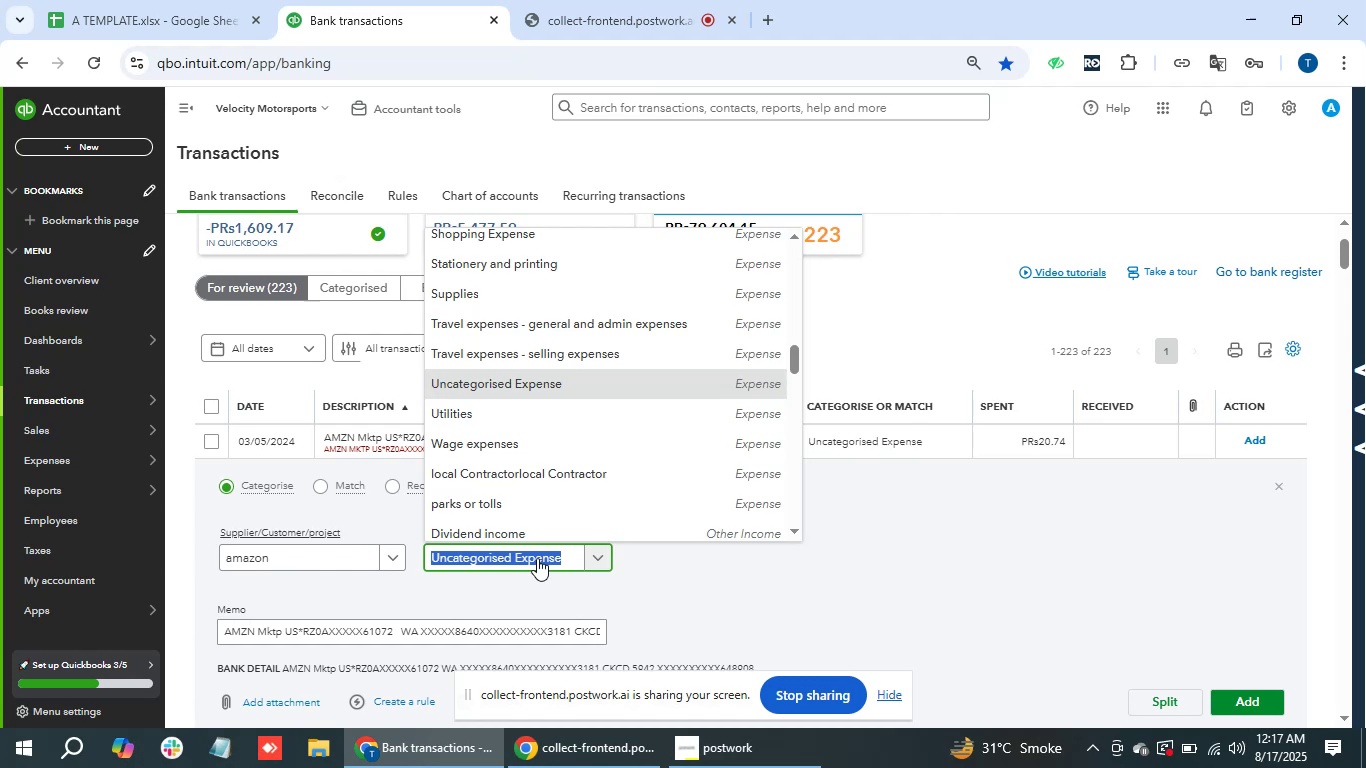 
type(suppl)
 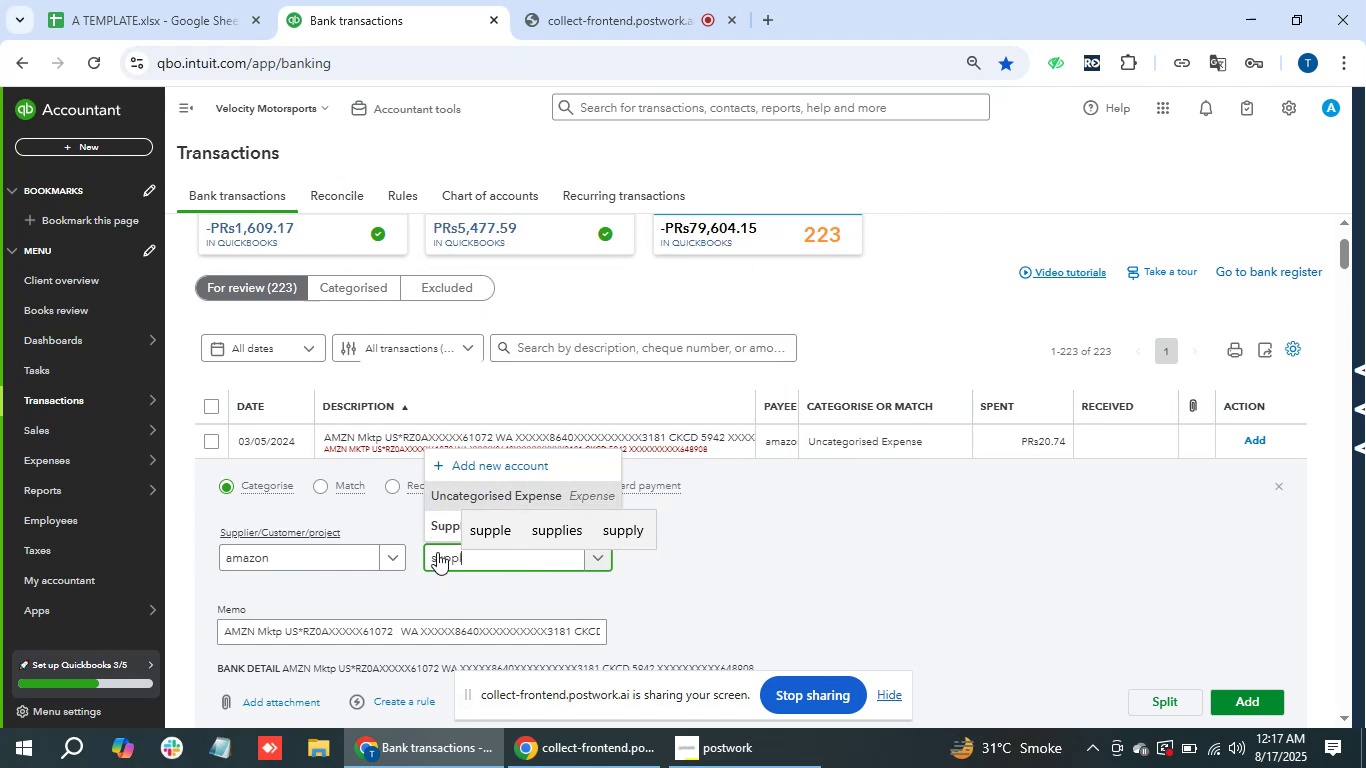 
left_click([450, 530])
 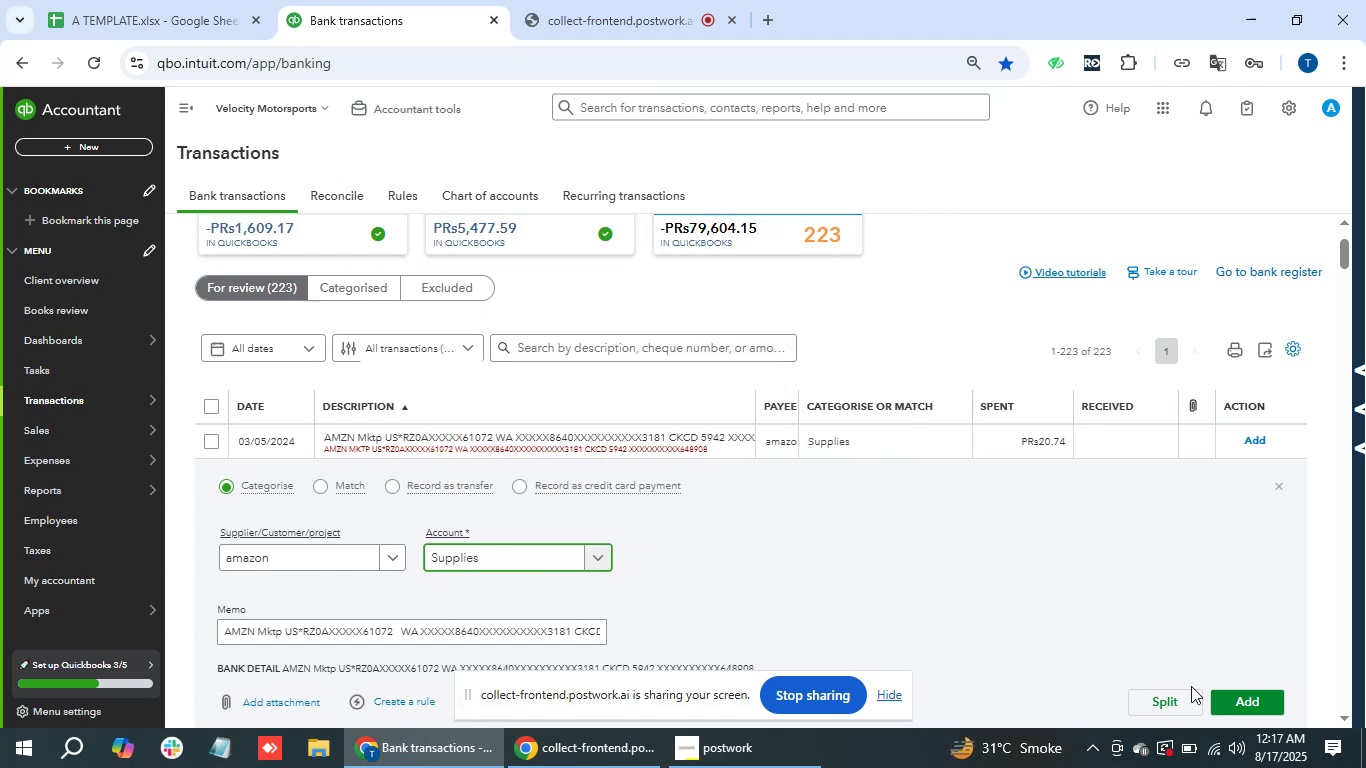 
left_click([1247, 695])
 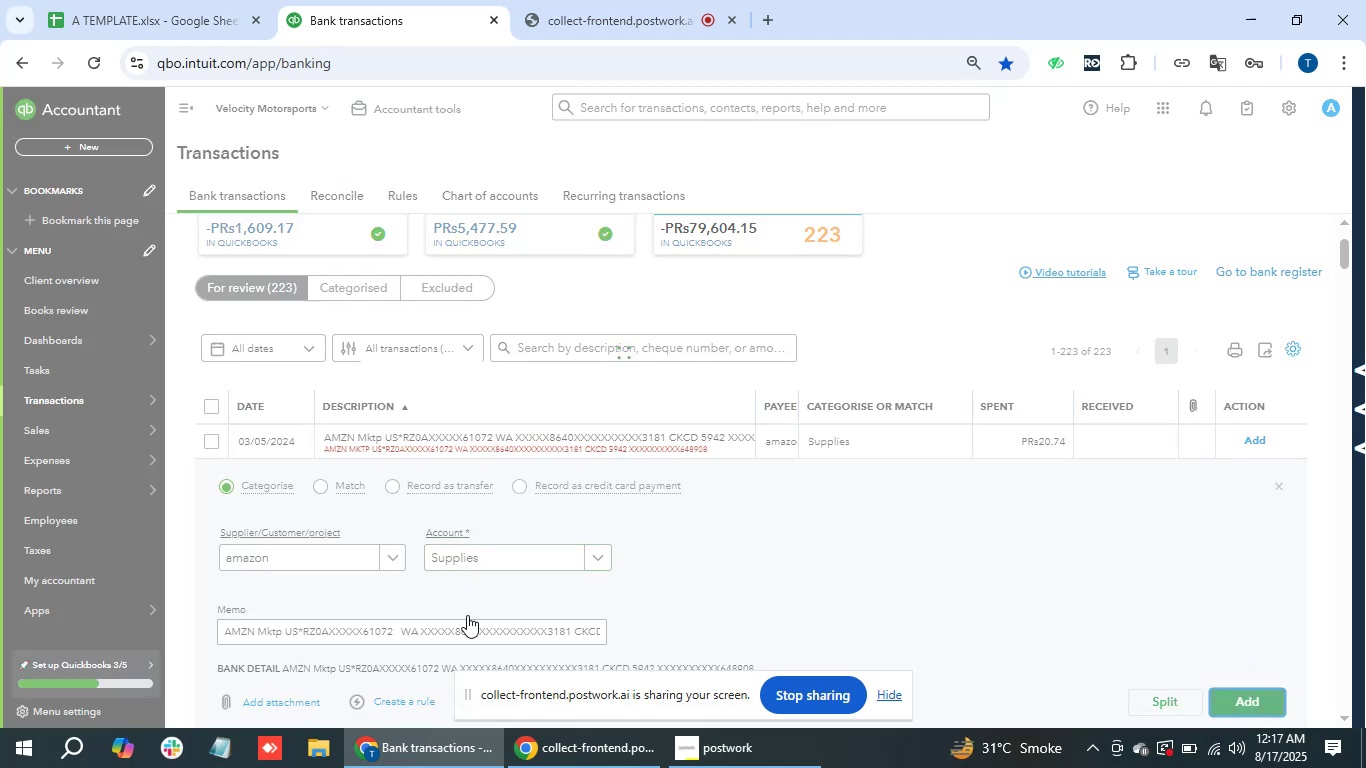 
left_click([523, 442])
 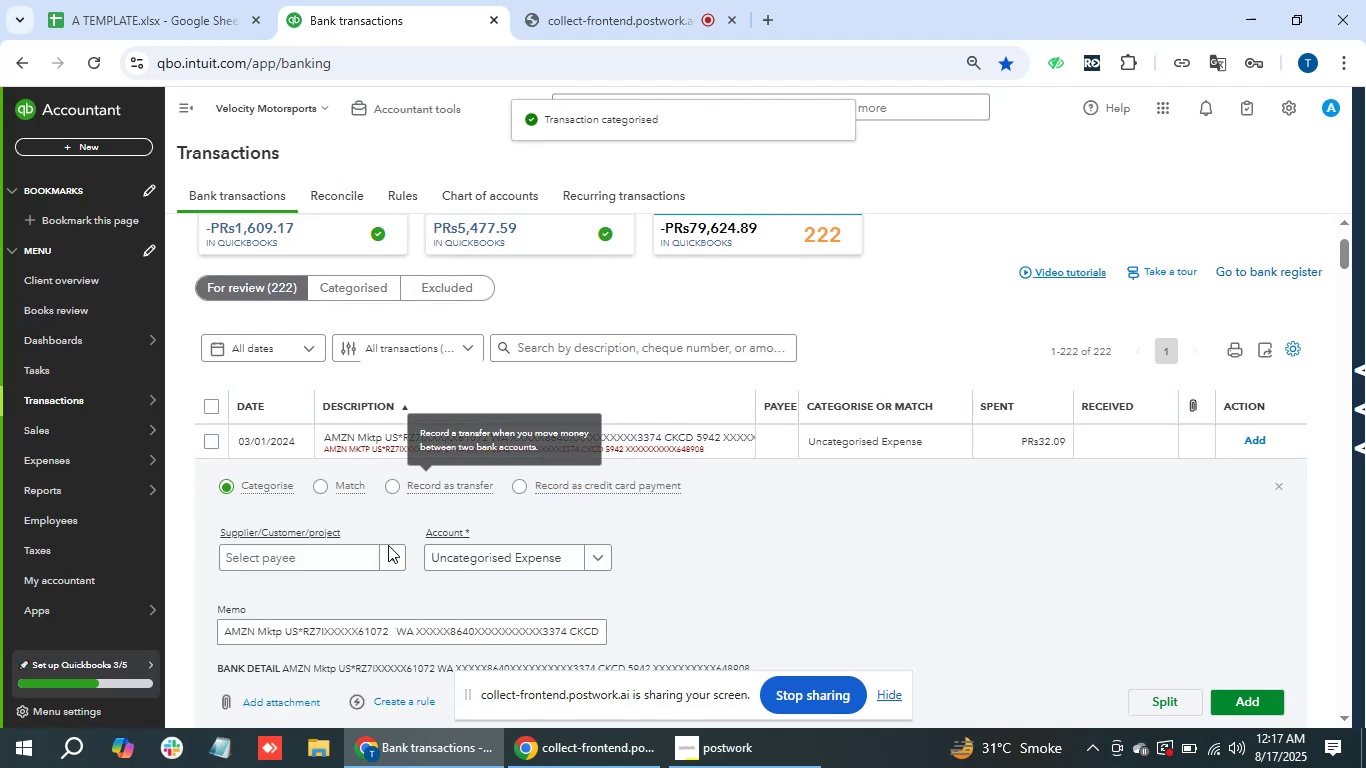 
left_click([365, 553])
 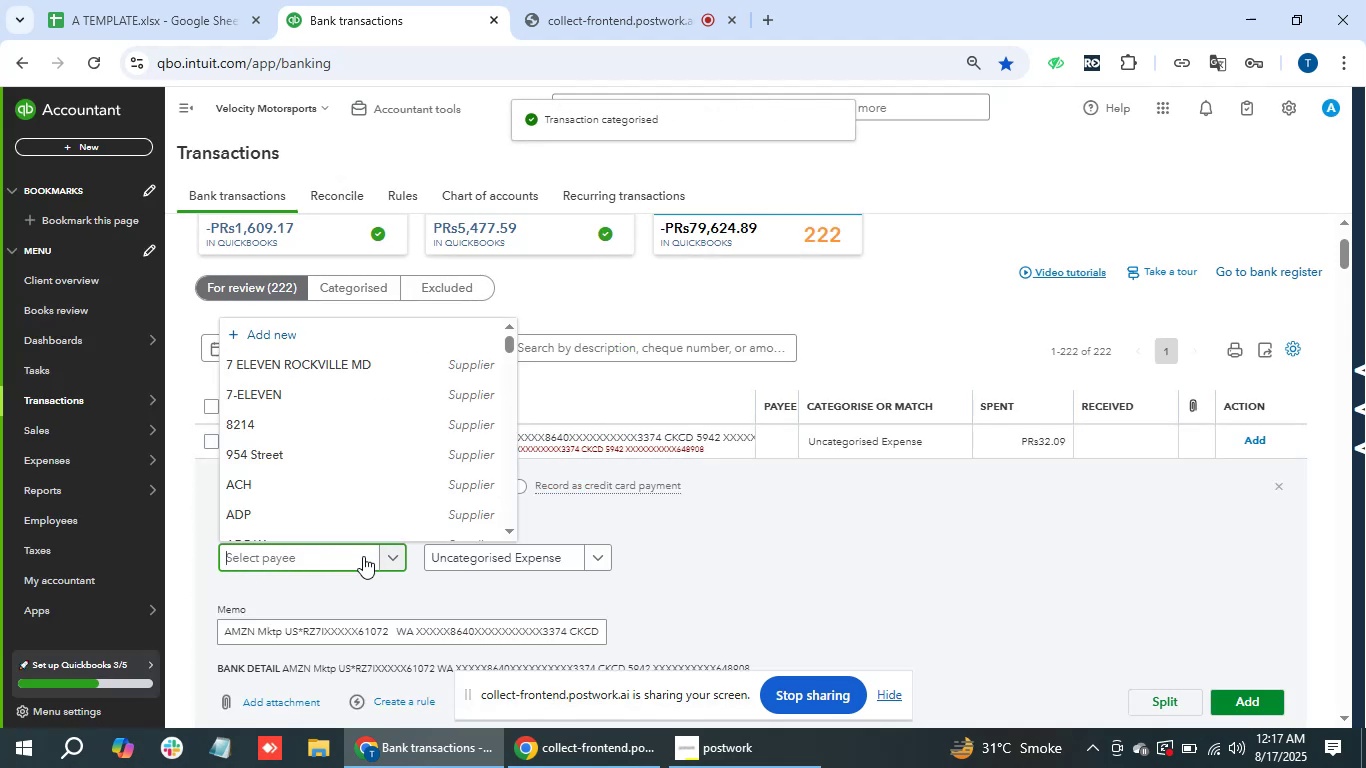 
type(amaz)
 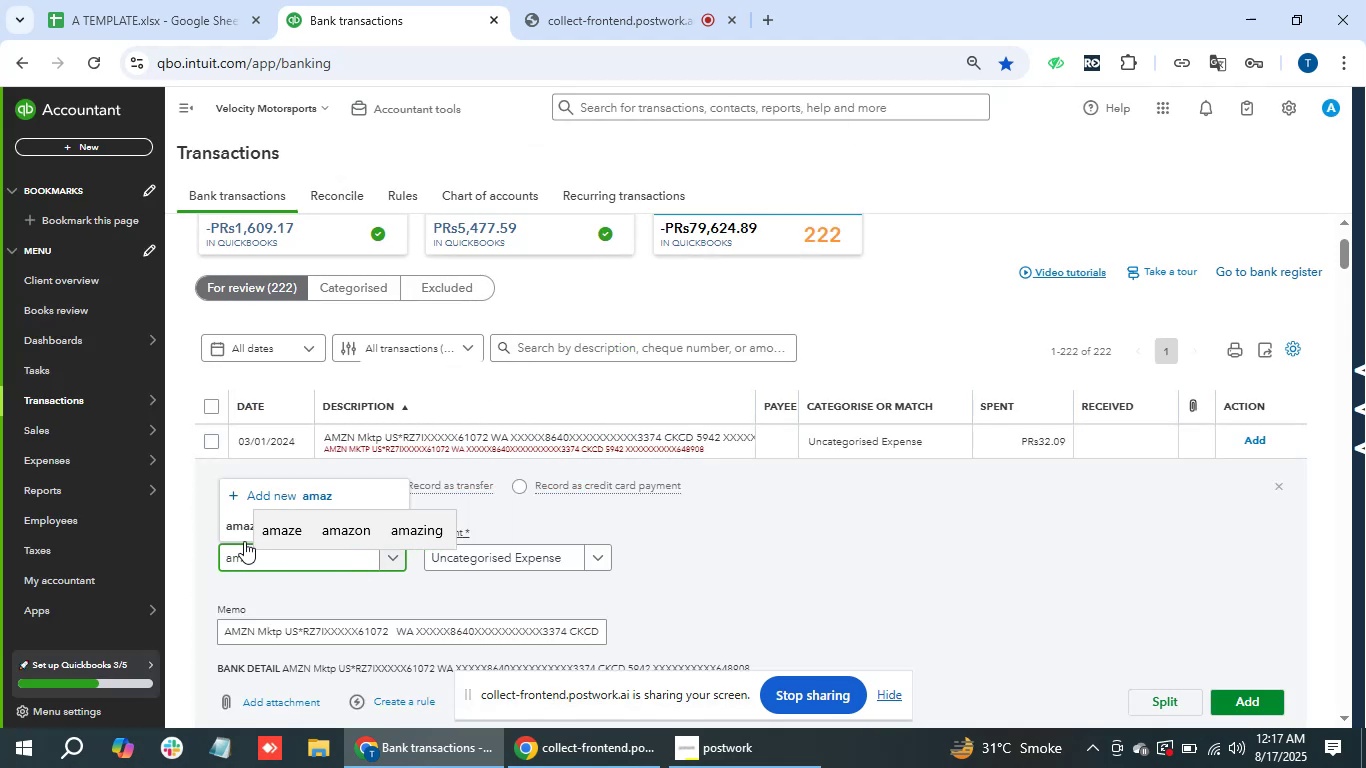 
left_click([236, 536])
 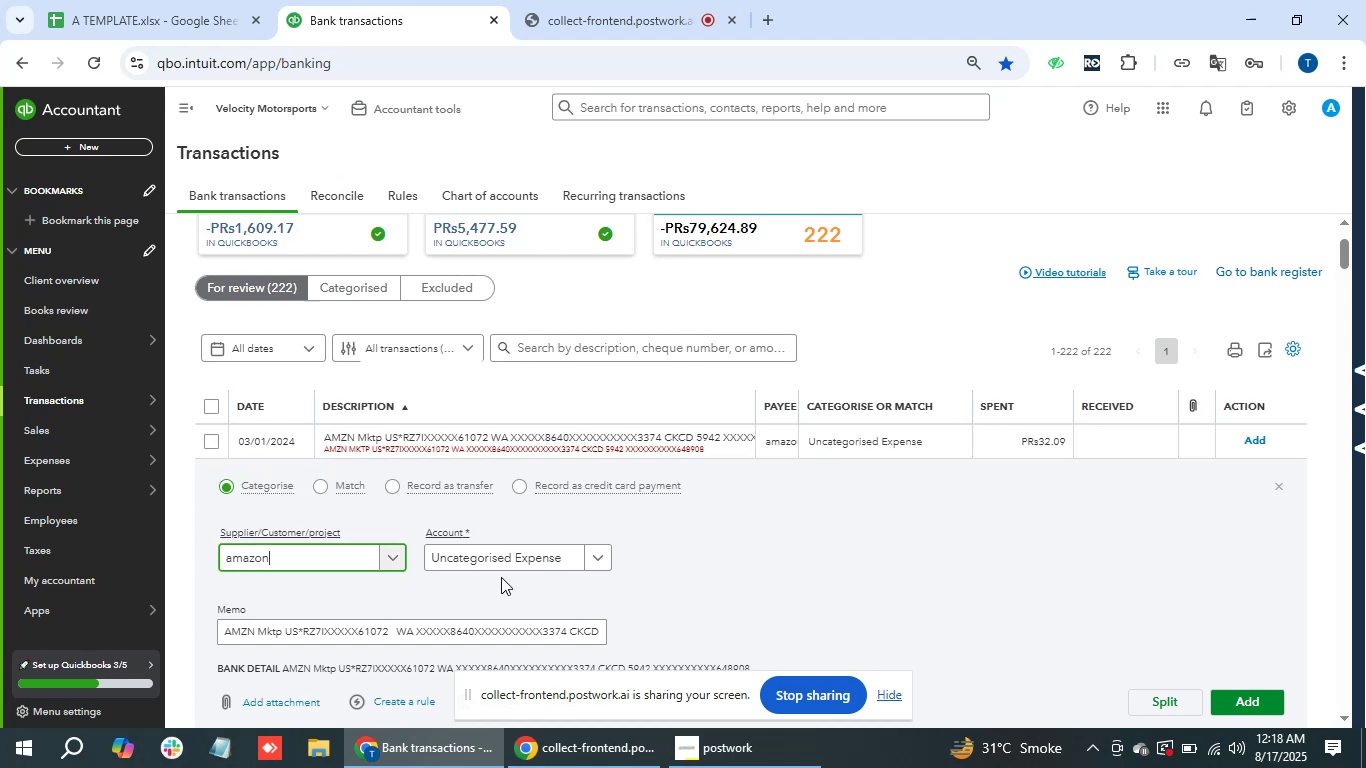 
left_click([516, 568])
 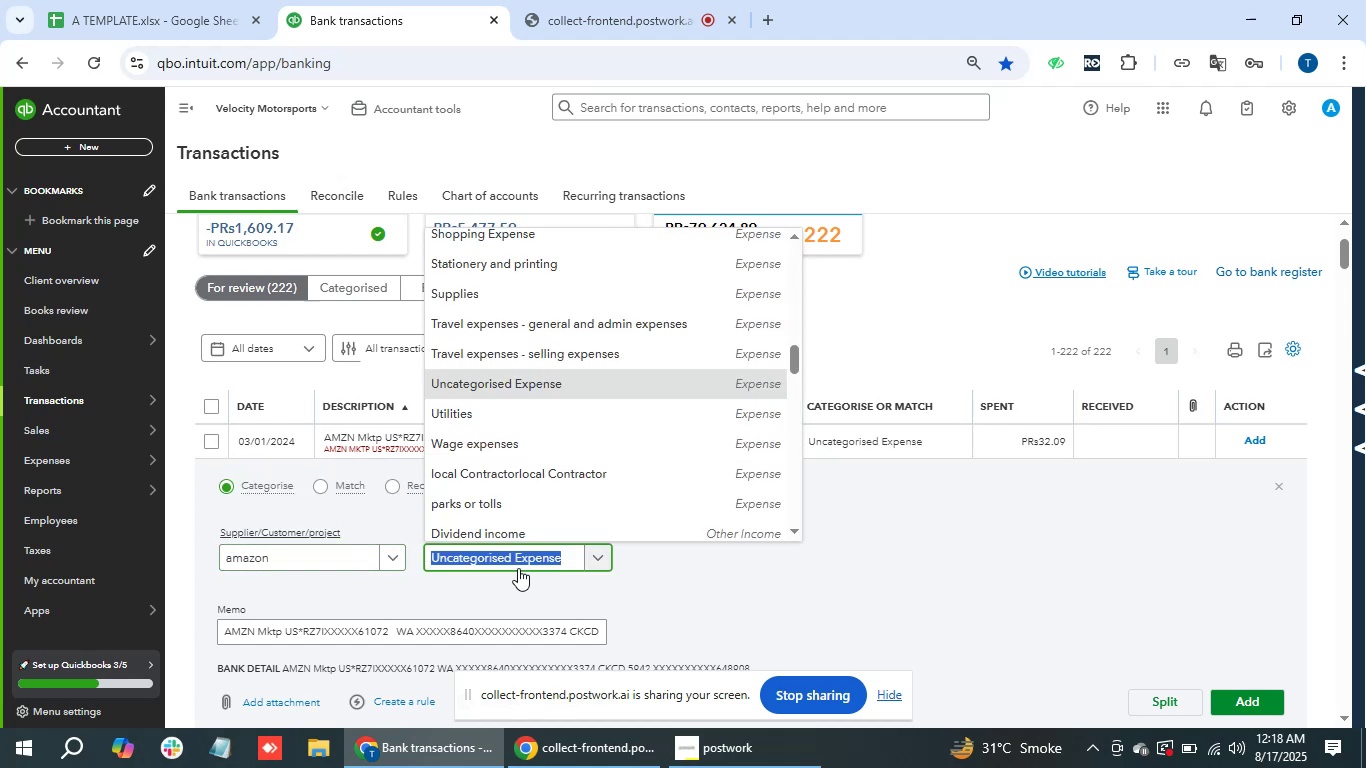 
type(suppli)
 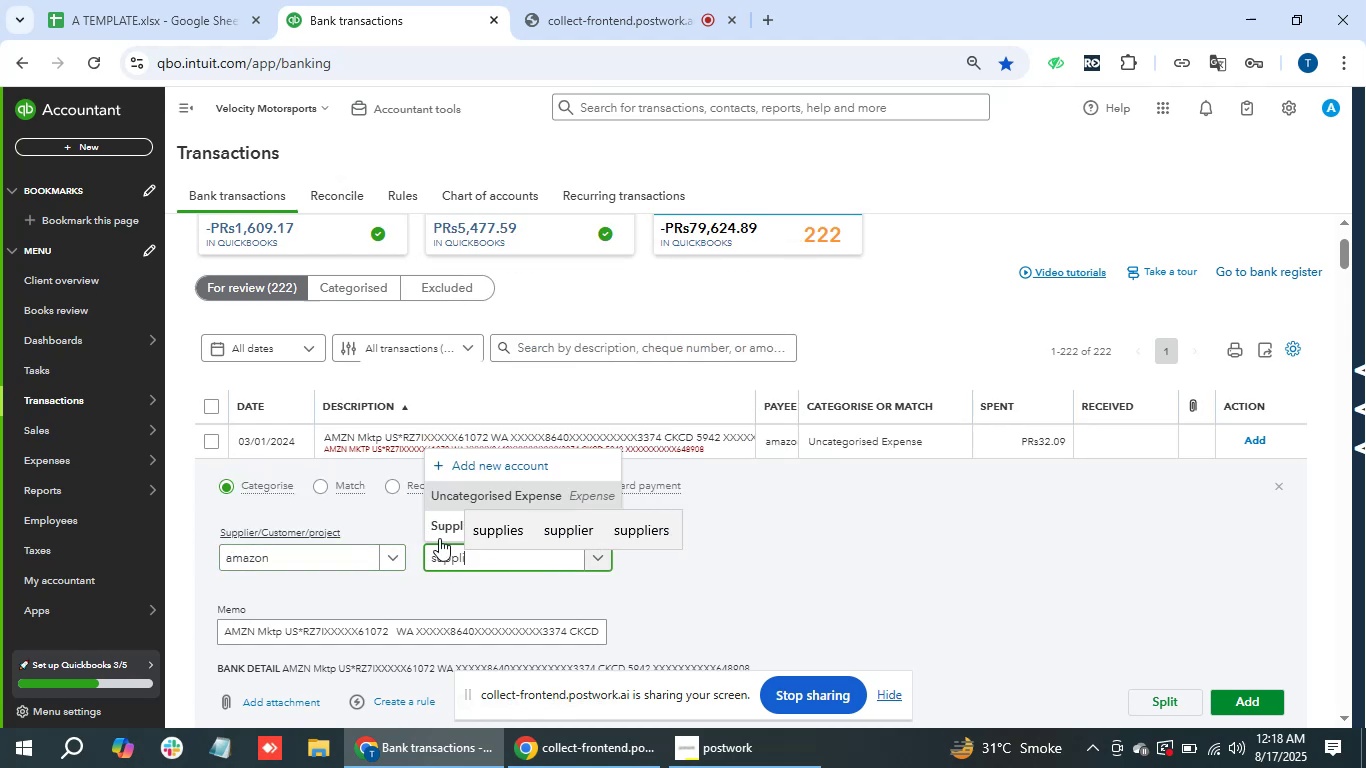 
left_click([444, 530])
 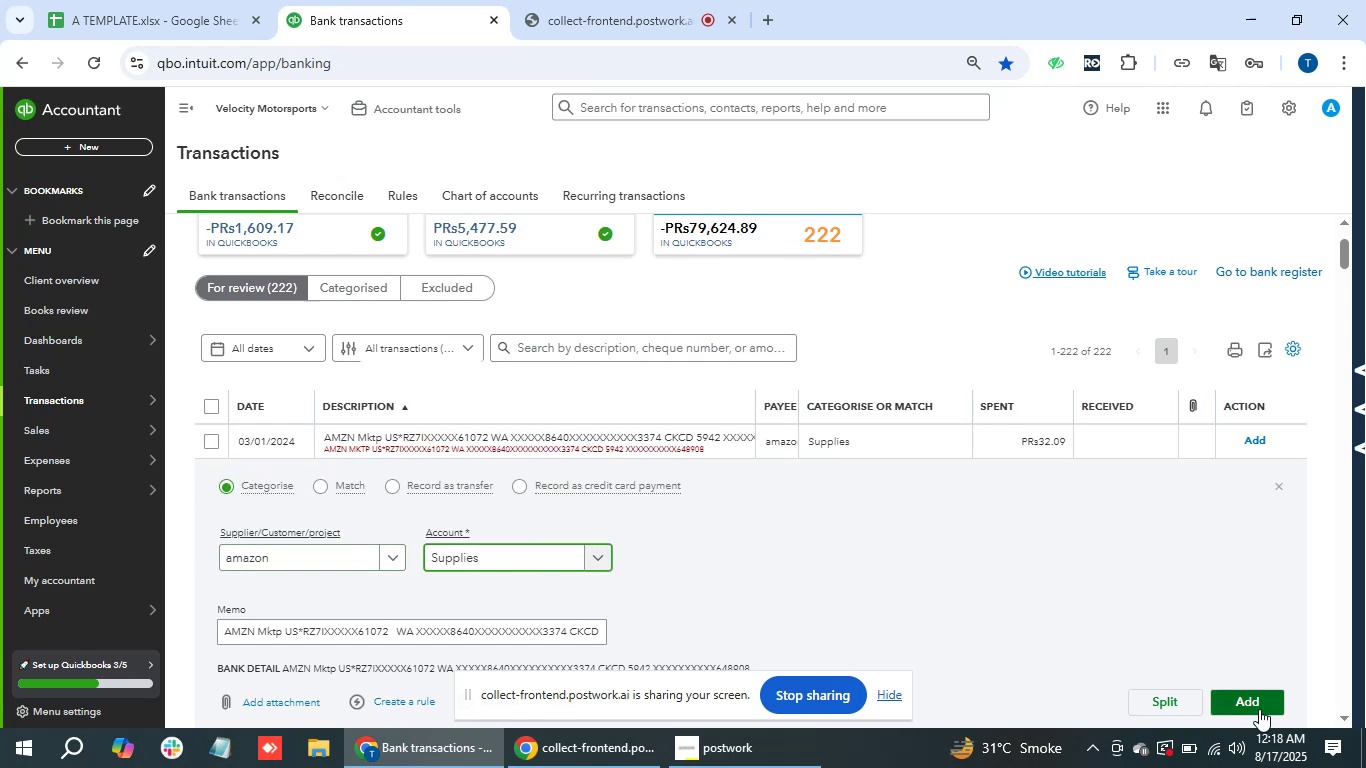 
left_click([1266, 702])
 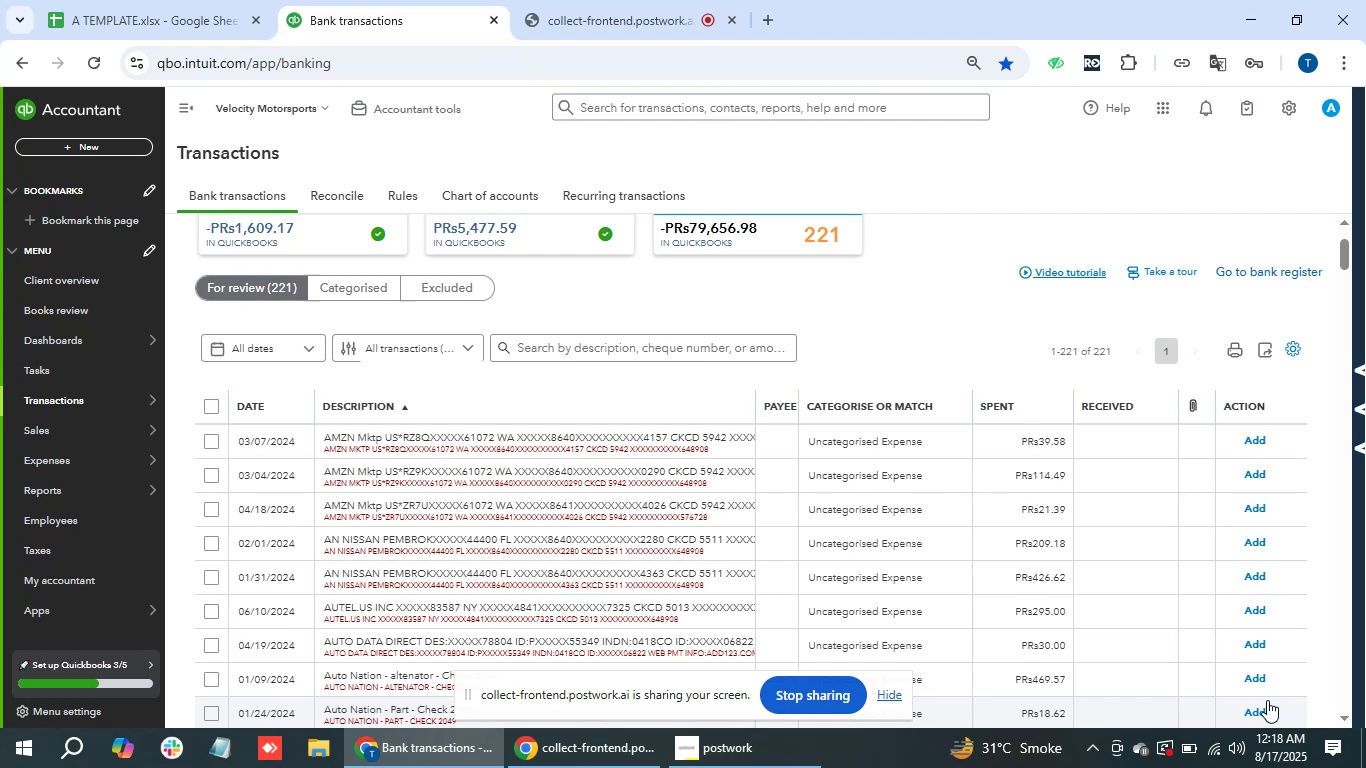 
wait(42.98)
 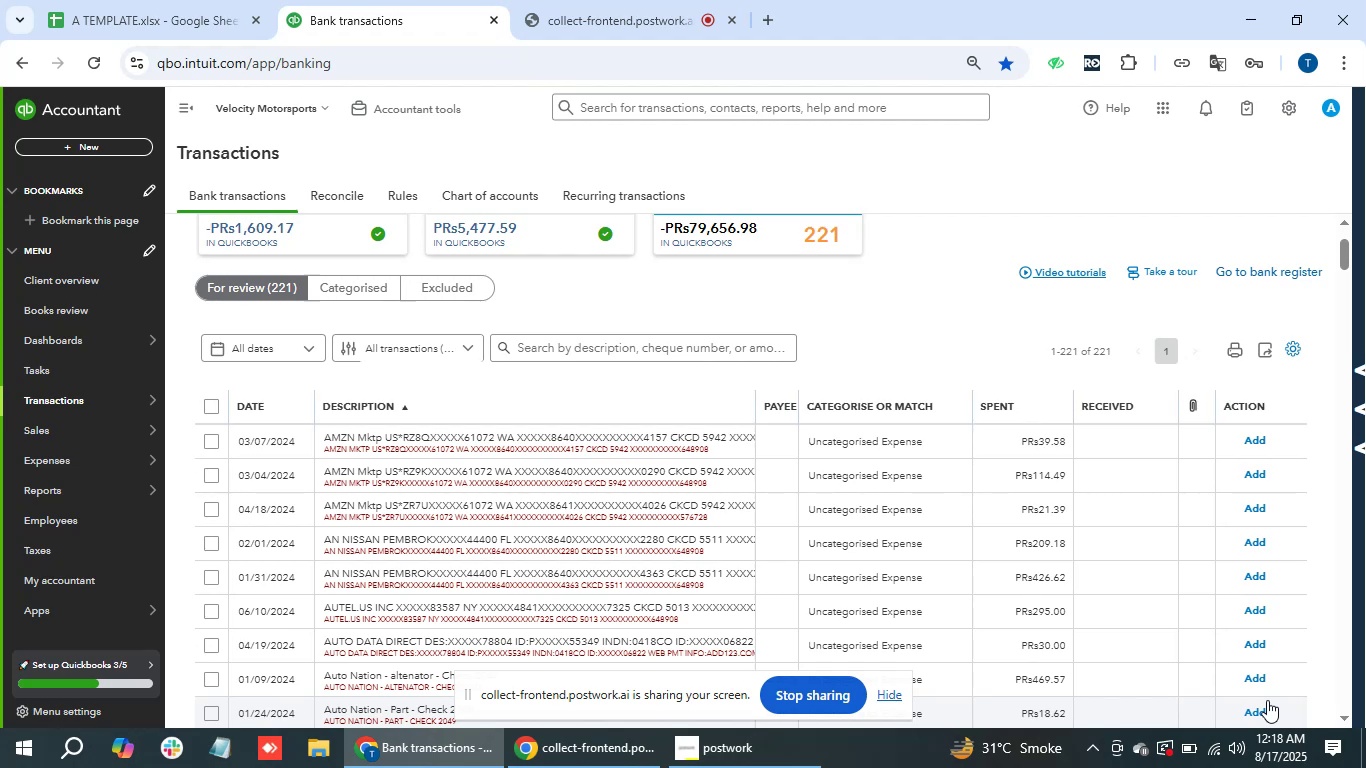 
left_click([662, 452])
 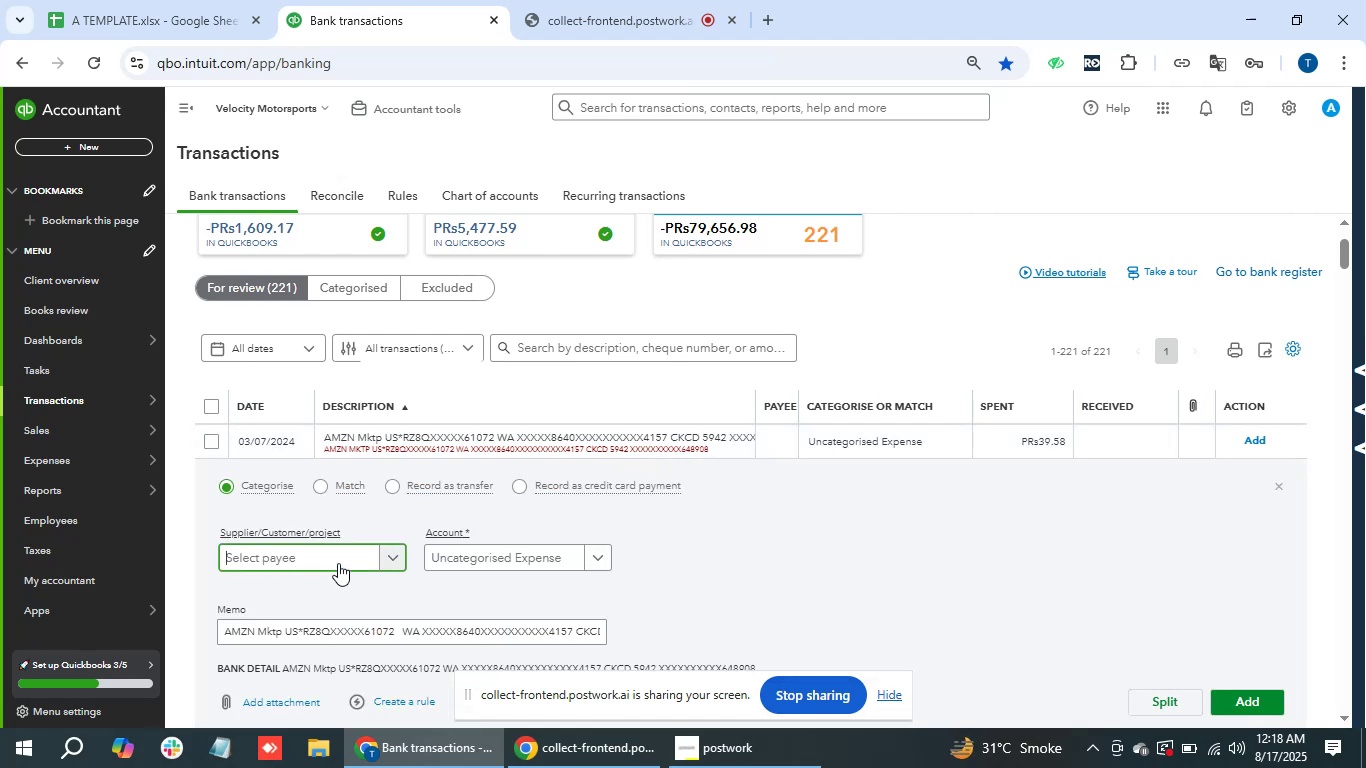 
type(ama)
 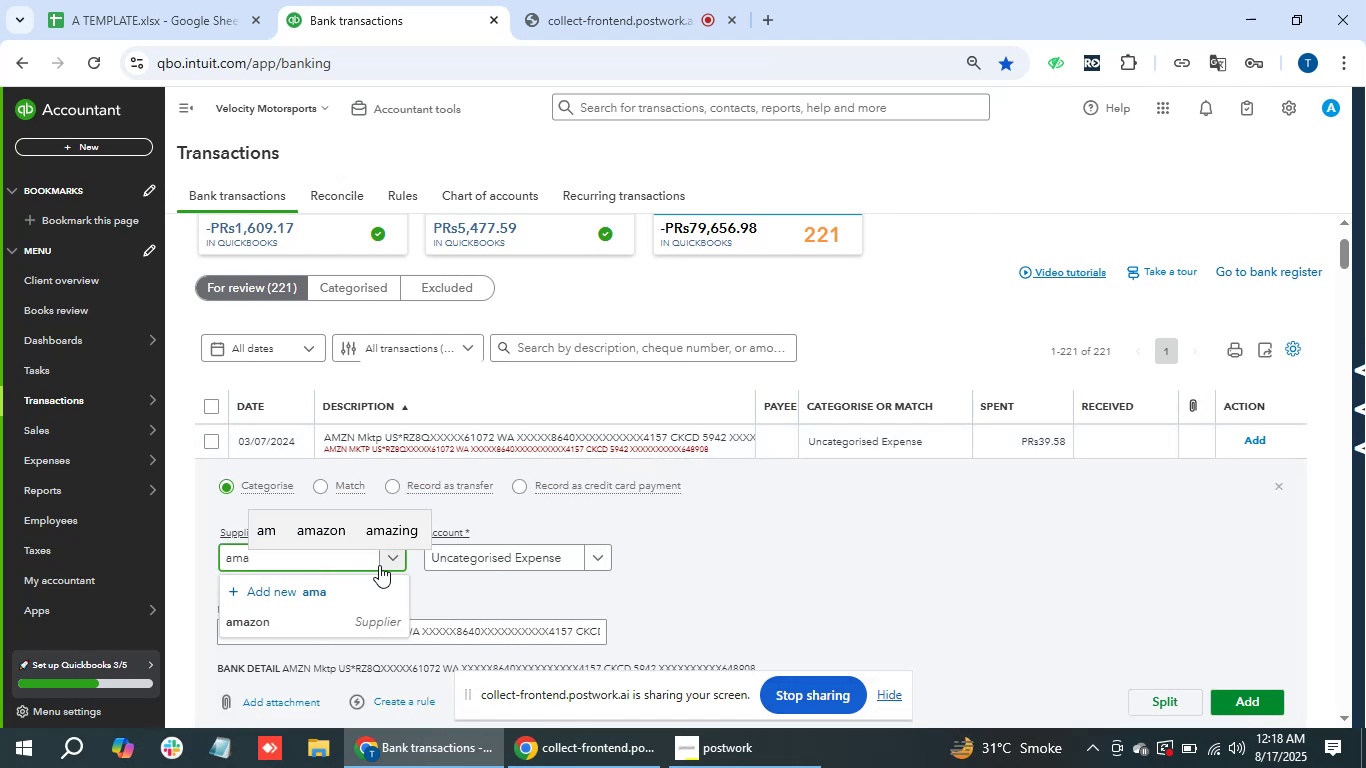 
key(ArrowDown)
 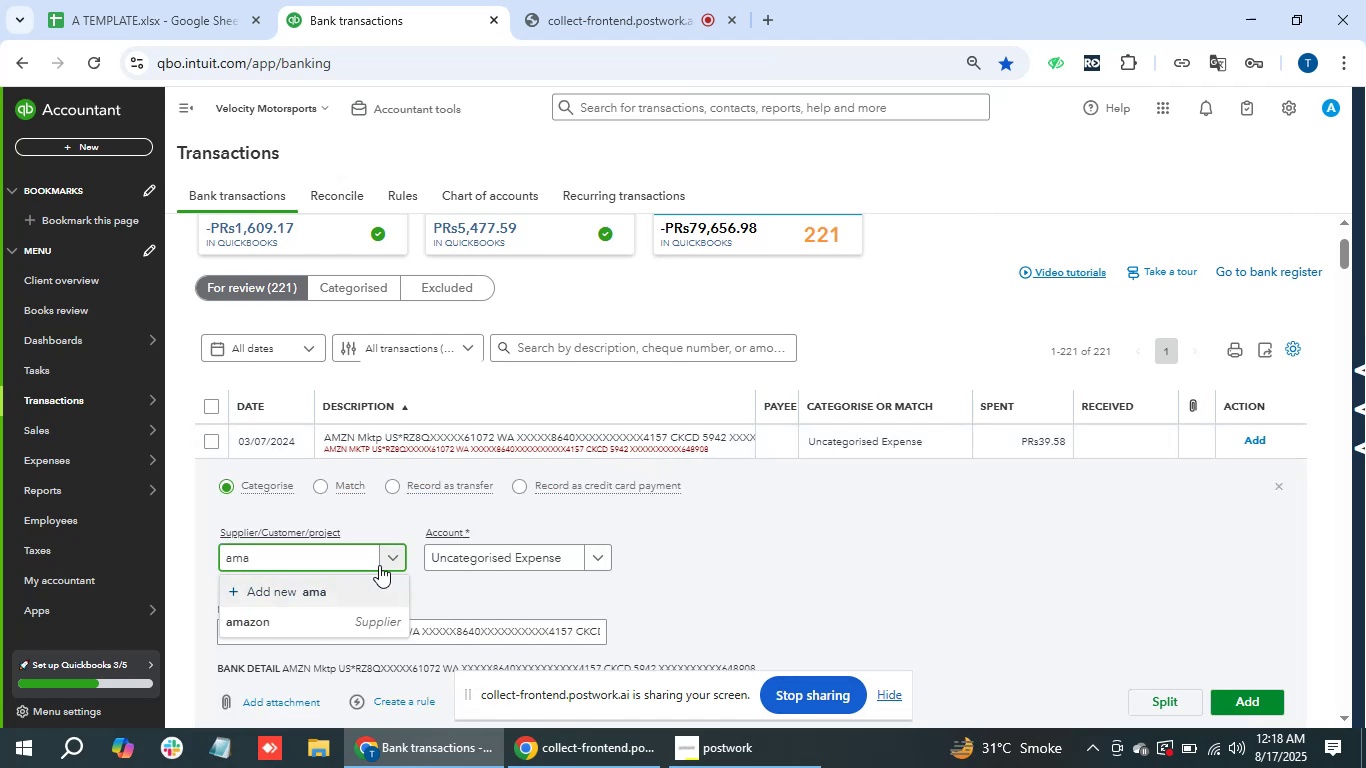 
key(ArrowDown)
 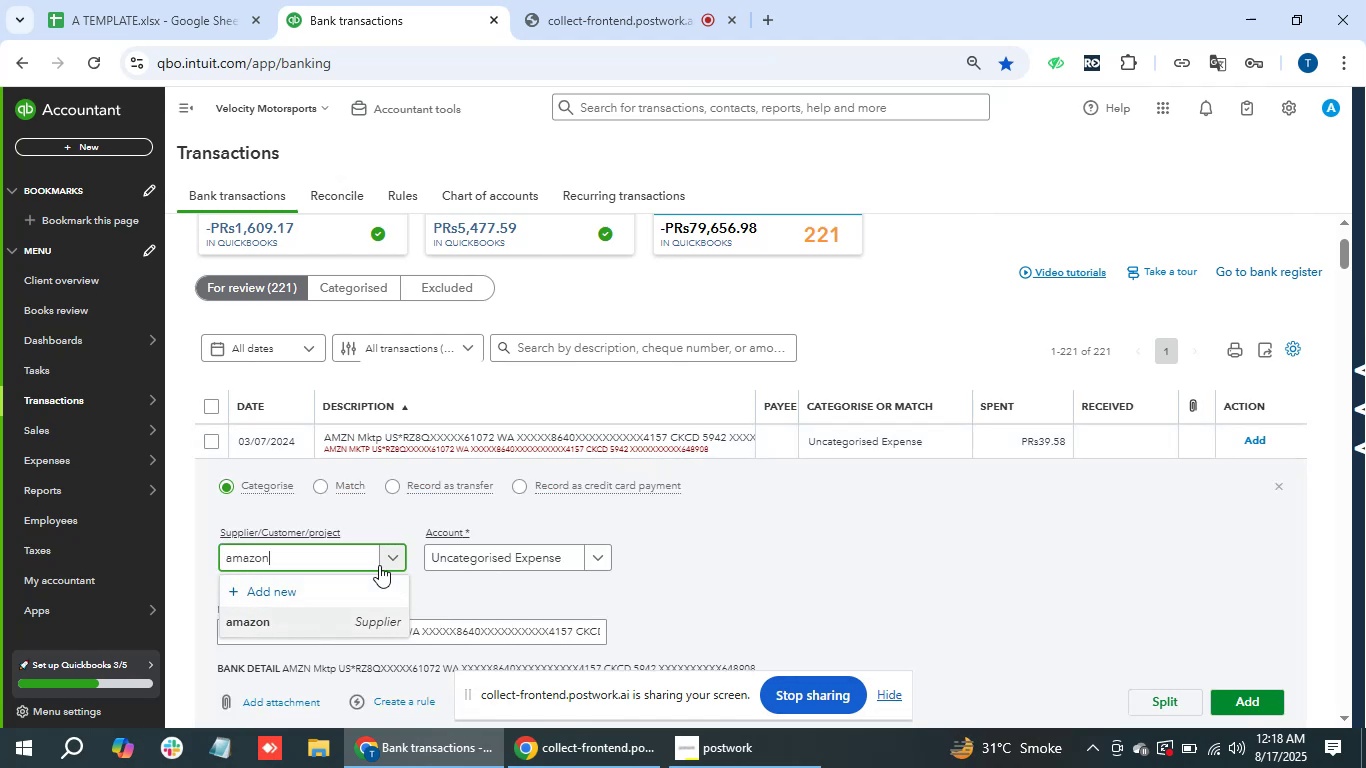 
key(Enter)
 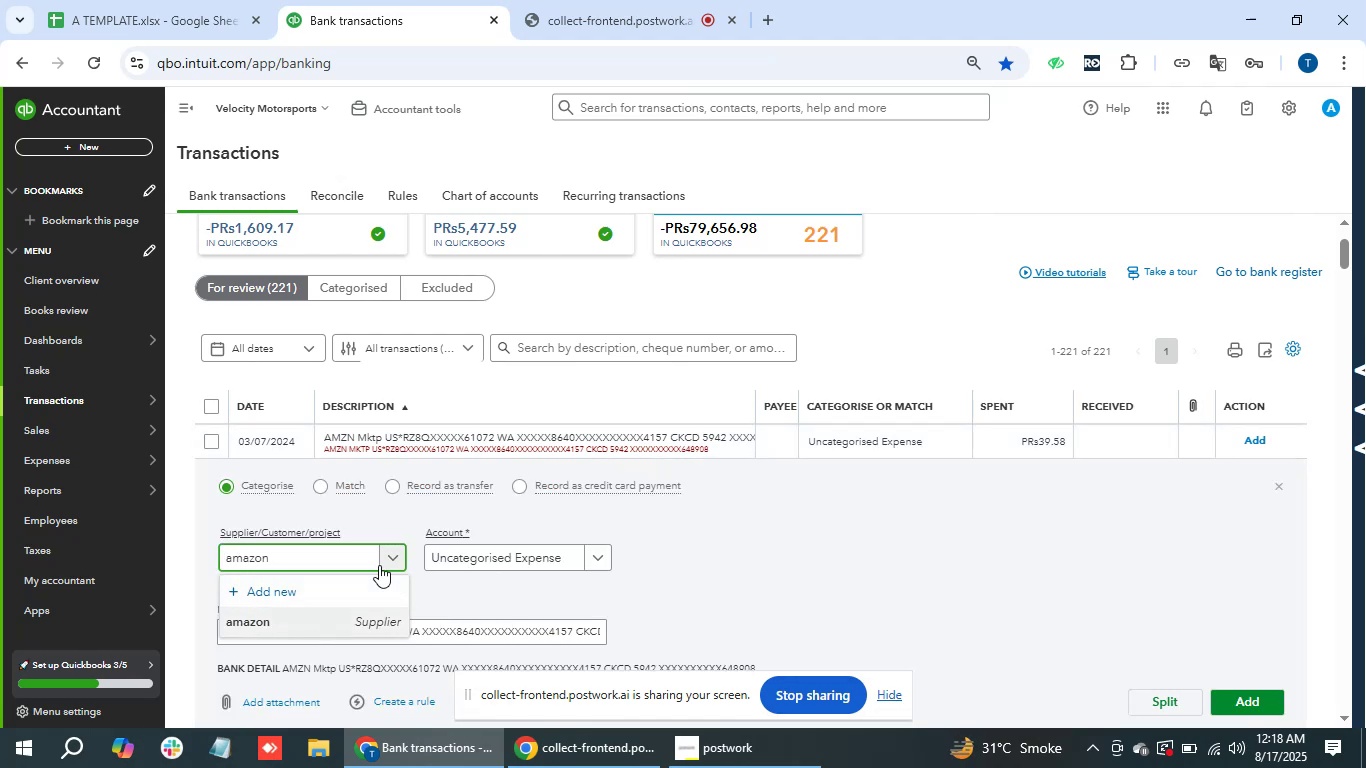 
key(Tab)
 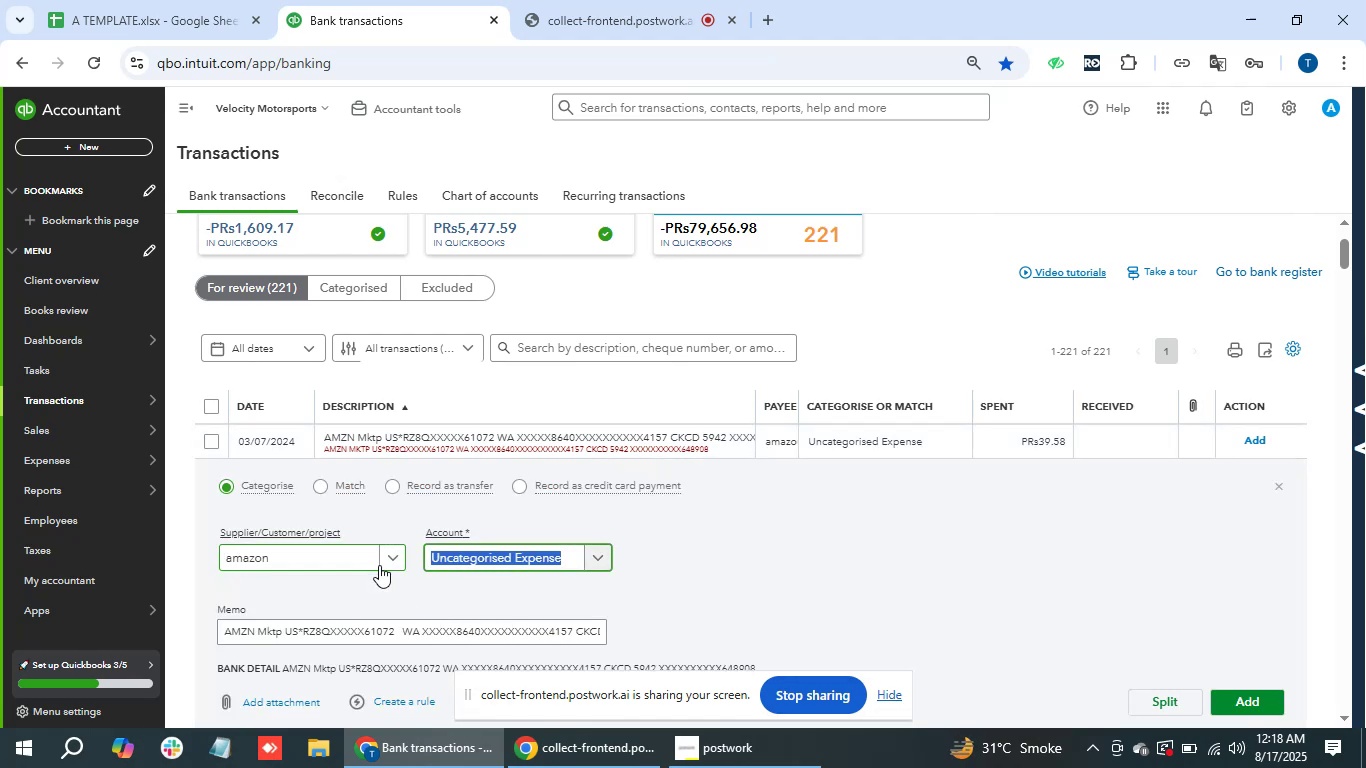 
type(suppl)
 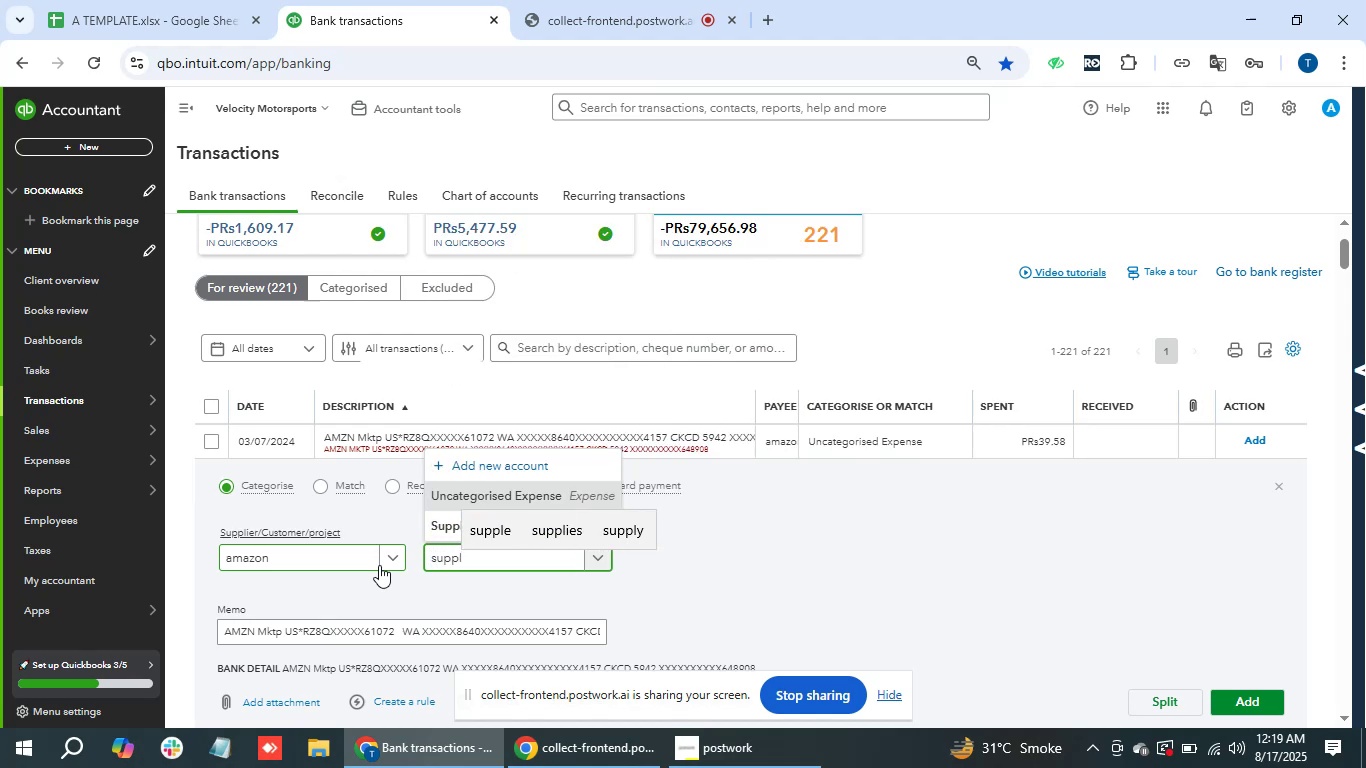 
key(ArrowDown)
 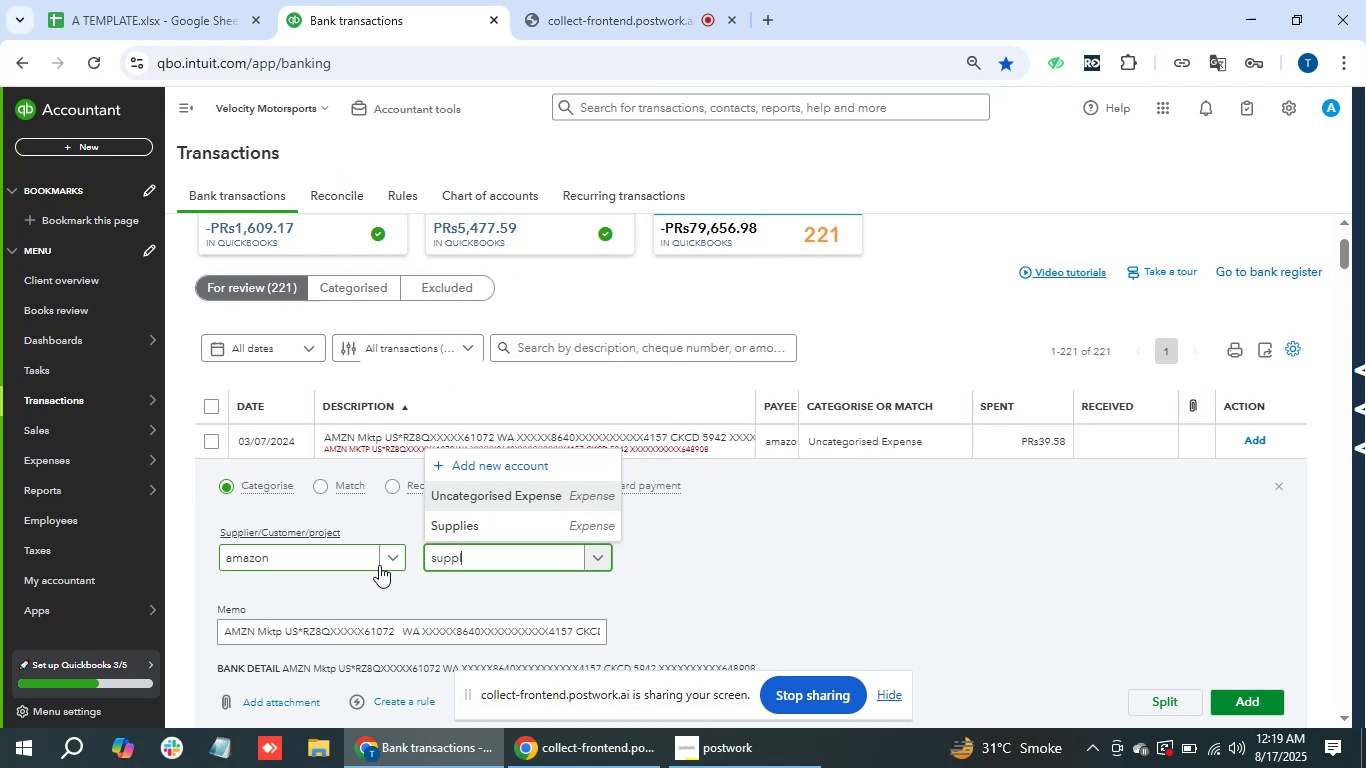 
key(ArrowDown)
 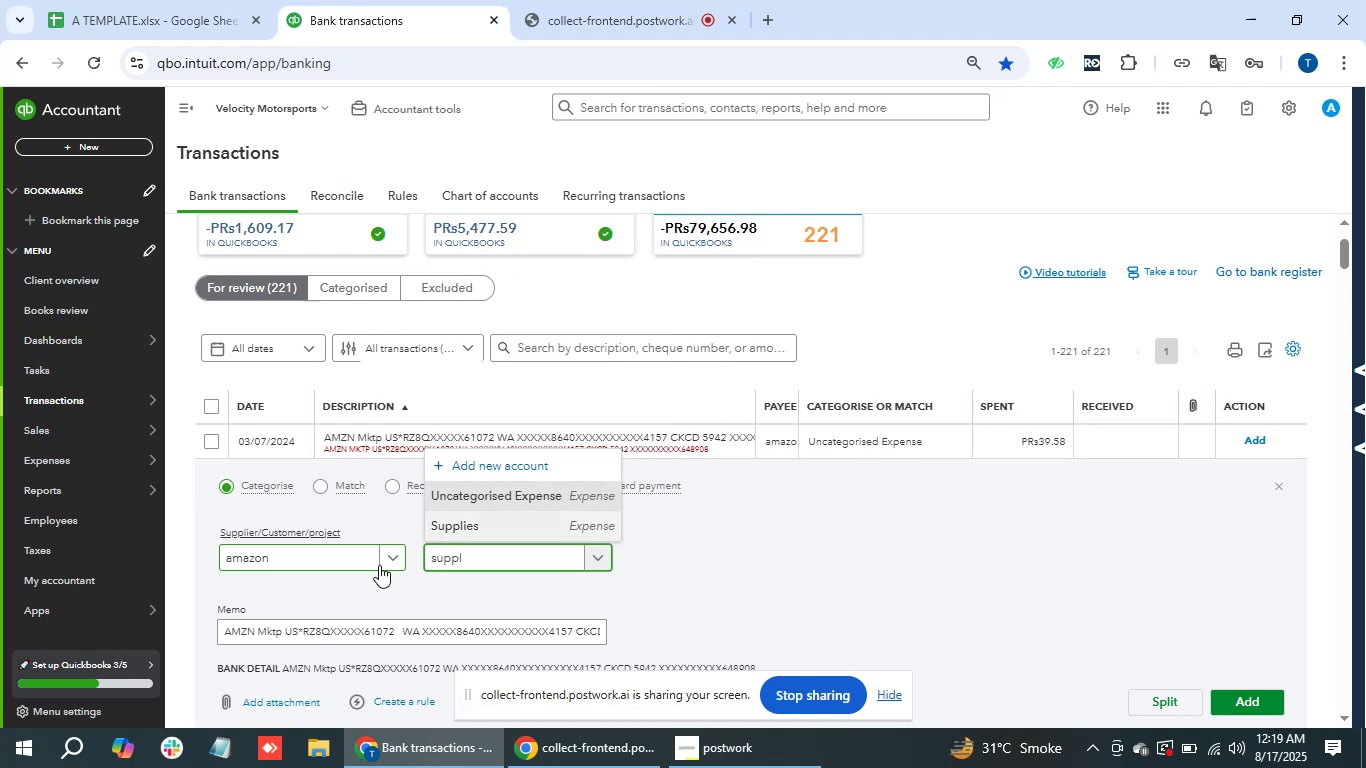 
key(Enter)
 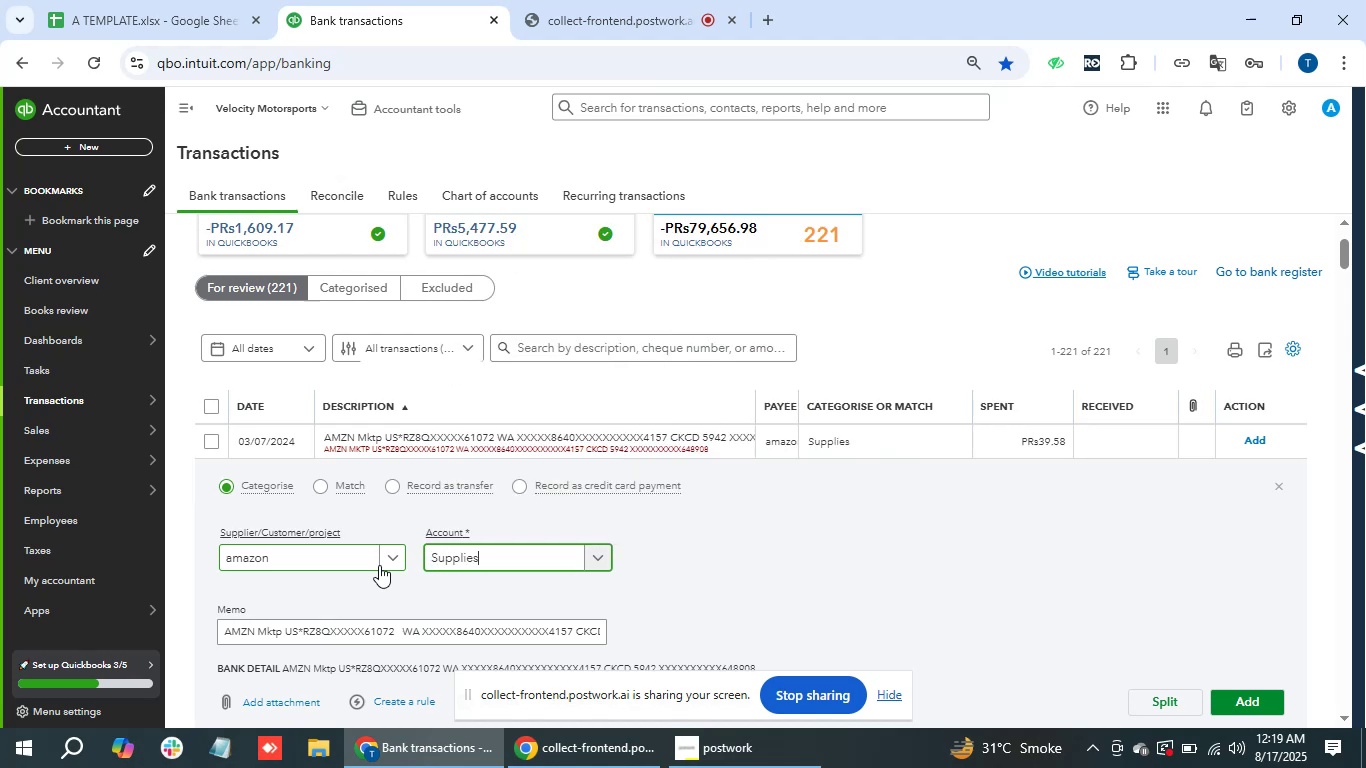 
key(Tab)
 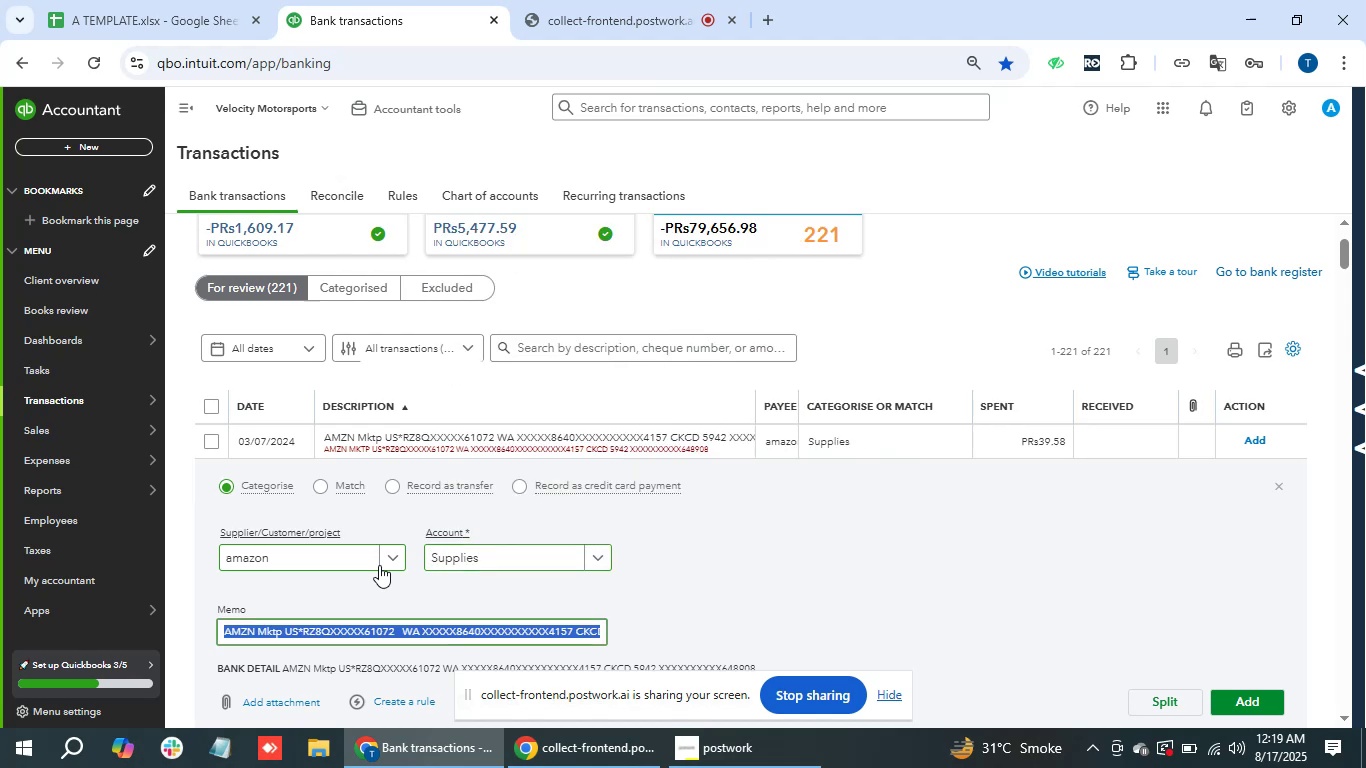 
key(Tab)
 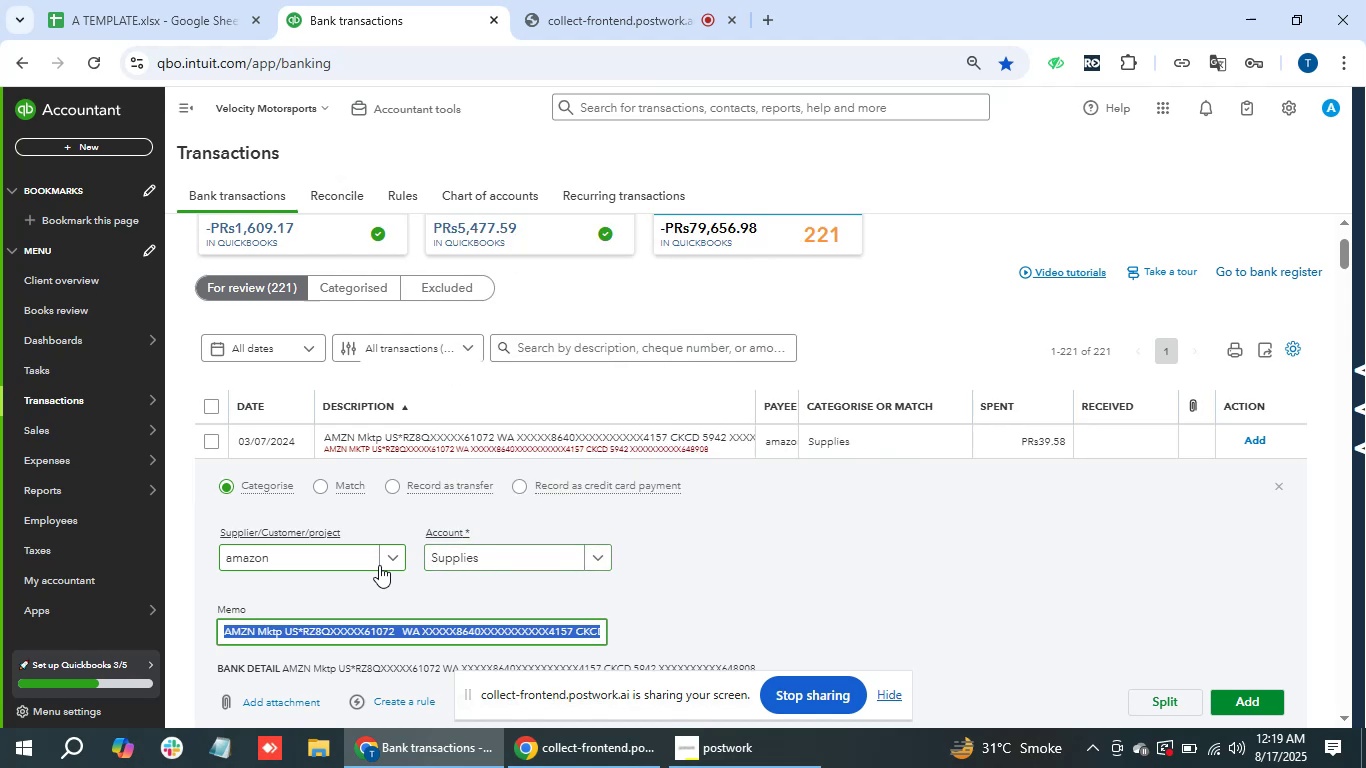 
key(Tab)
 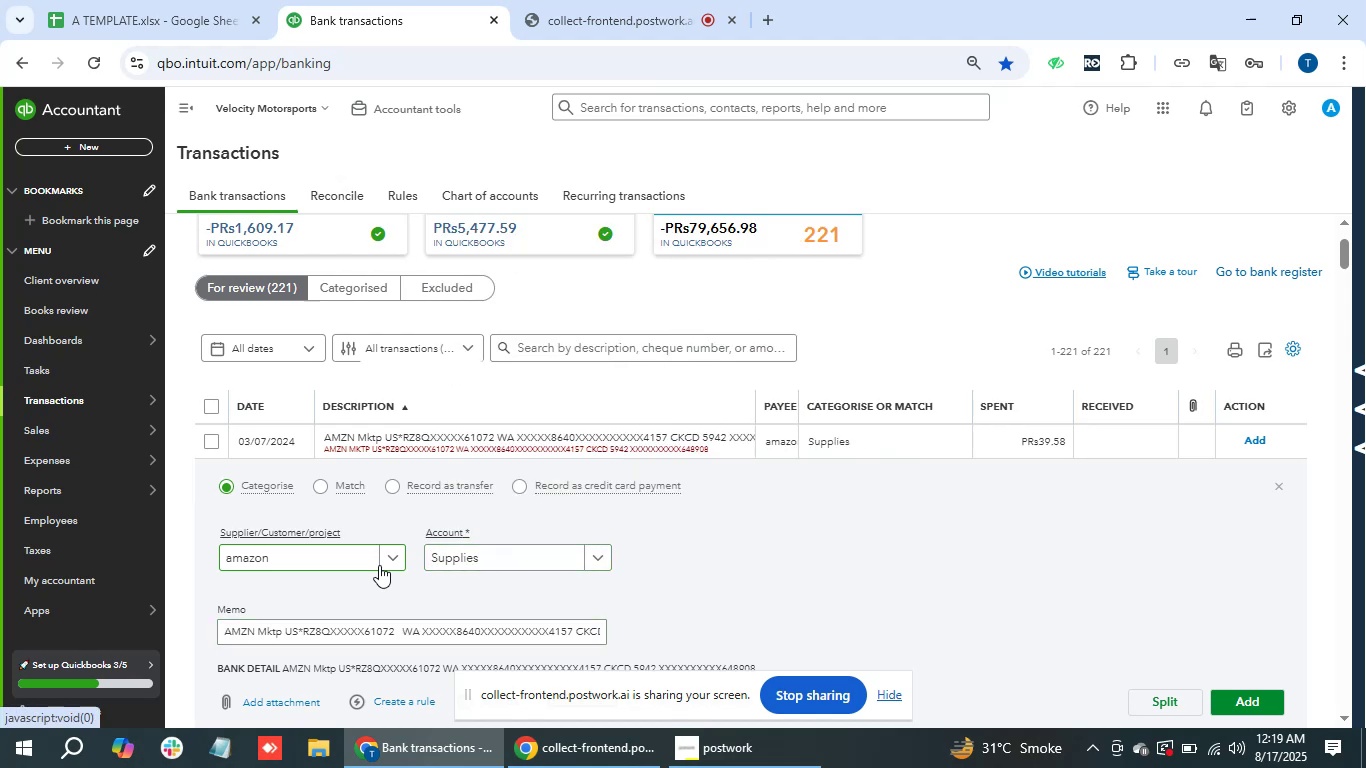 
key(Tab)
 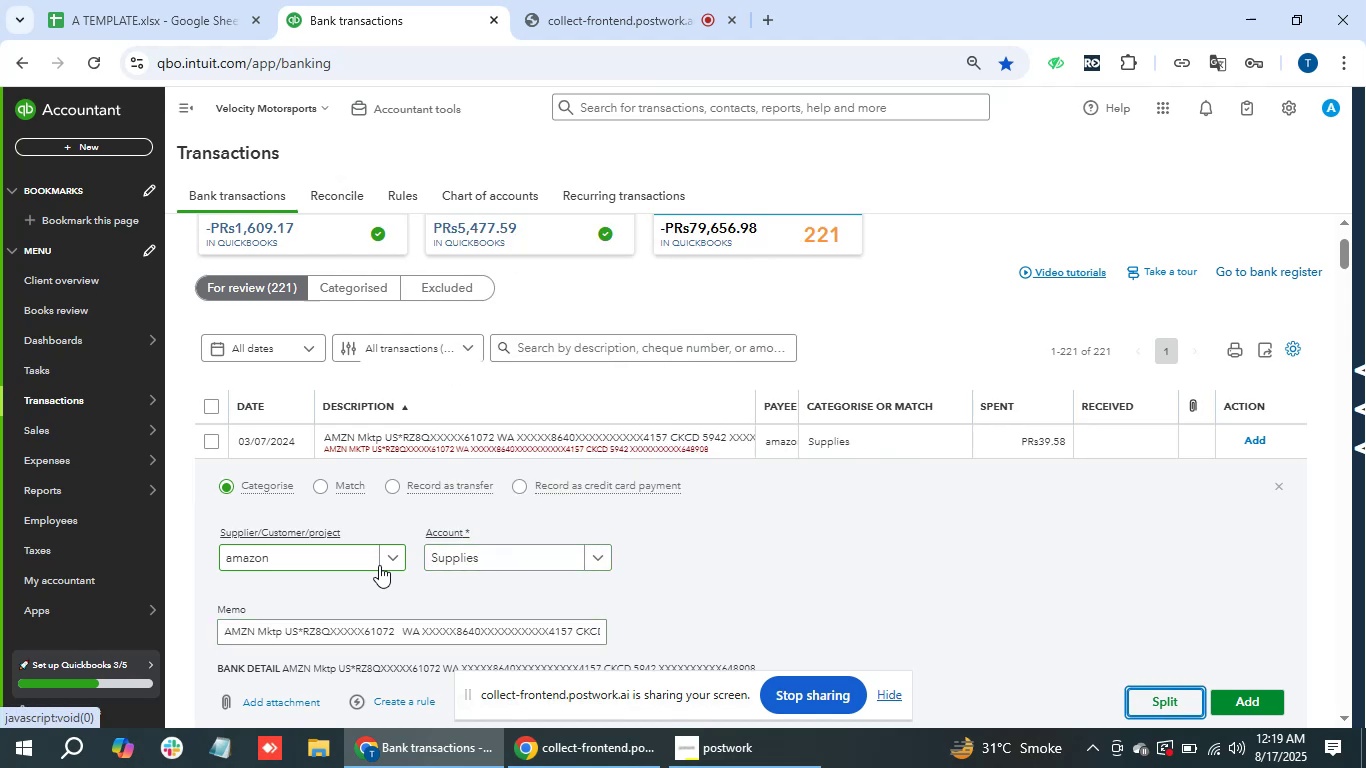 
key(Tab)
 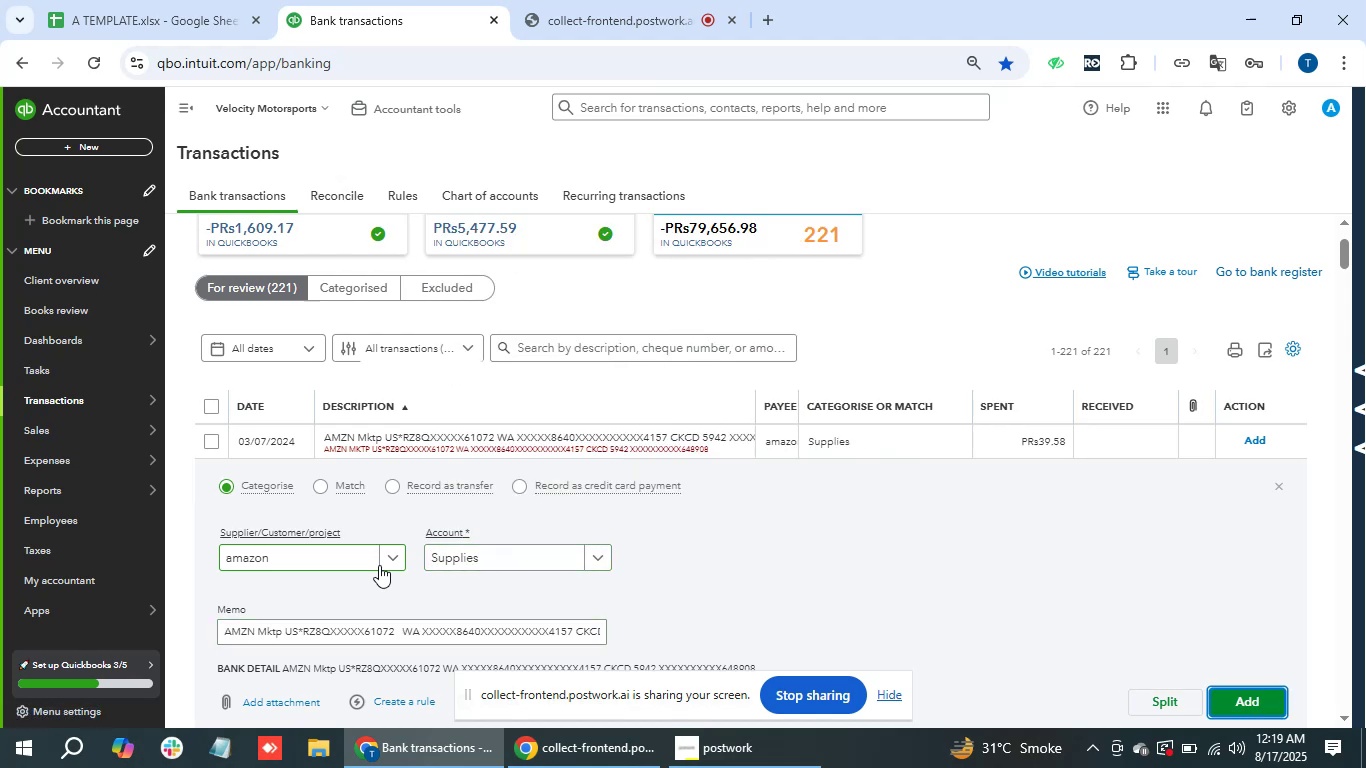 
key(Enter)
 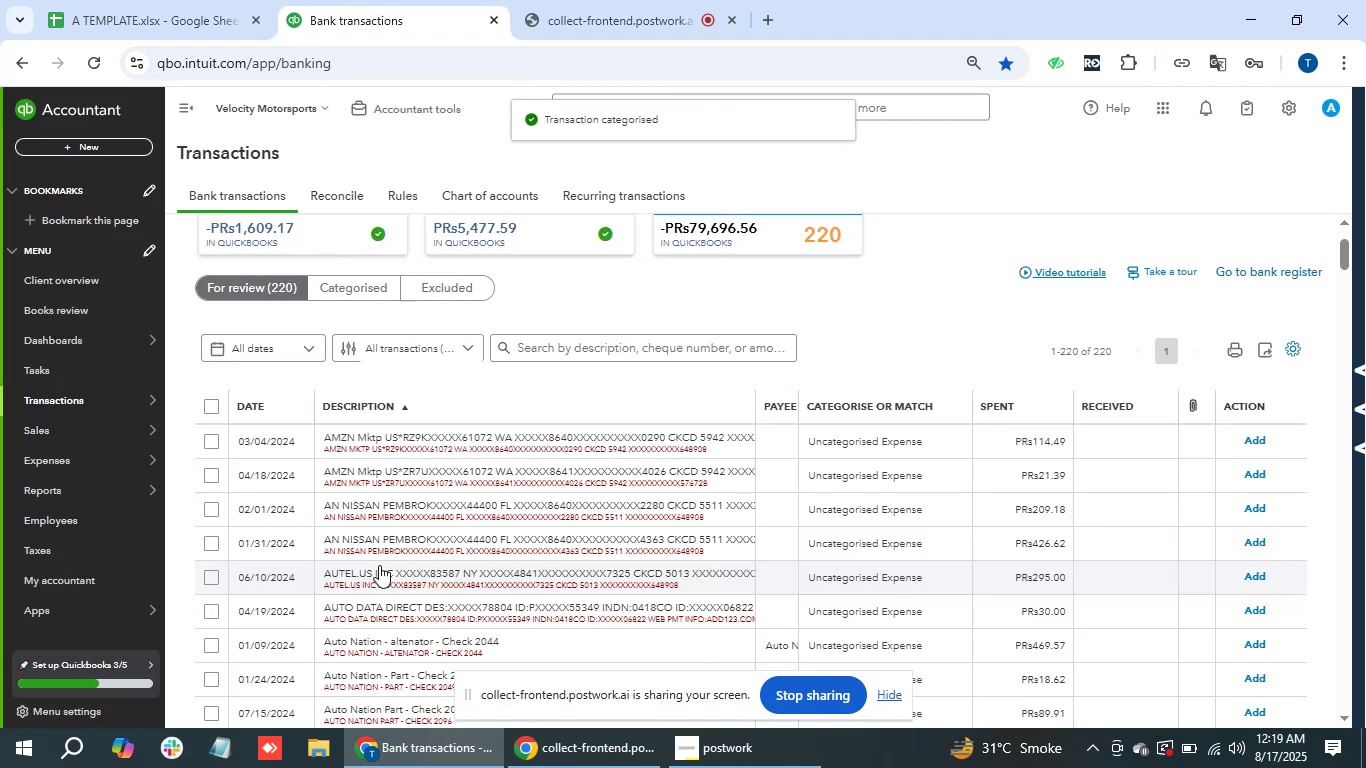 
wait(9.56)
 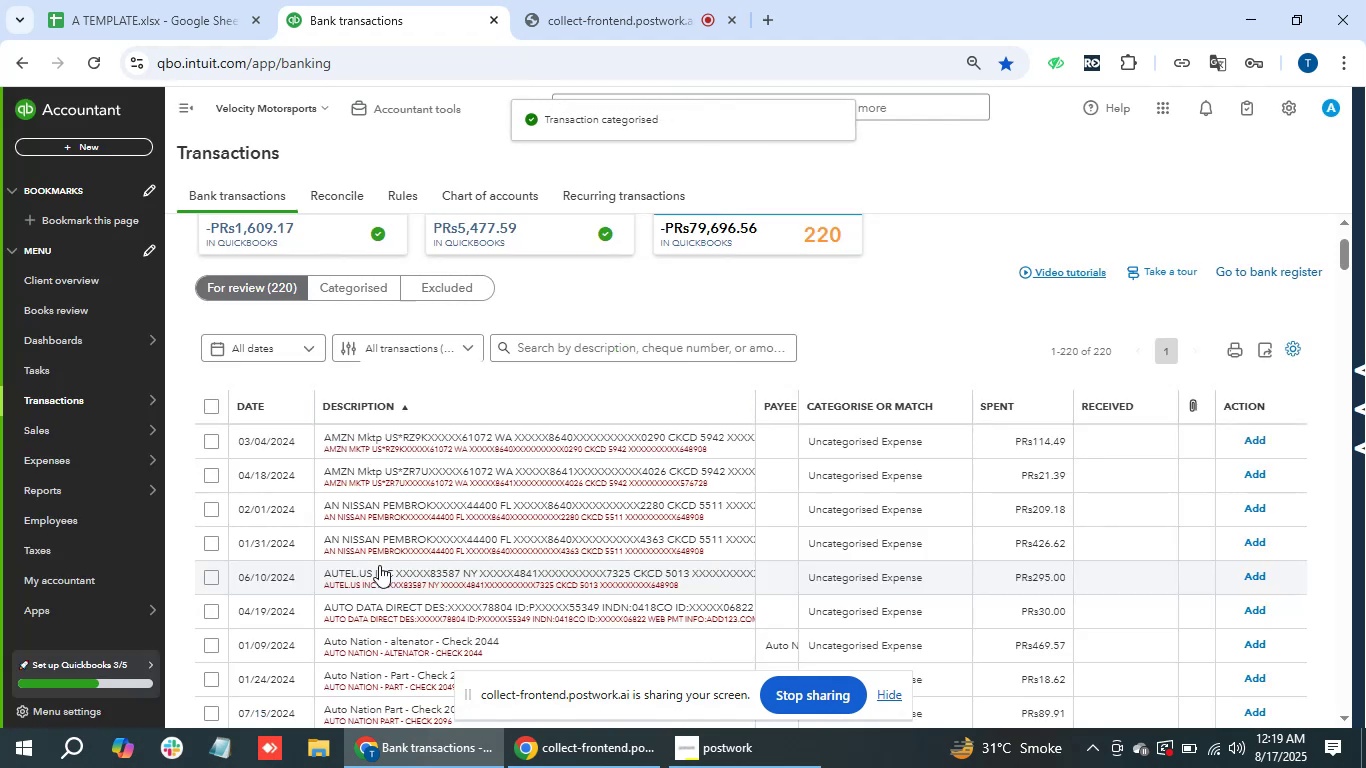 
left_click([470, 447])
 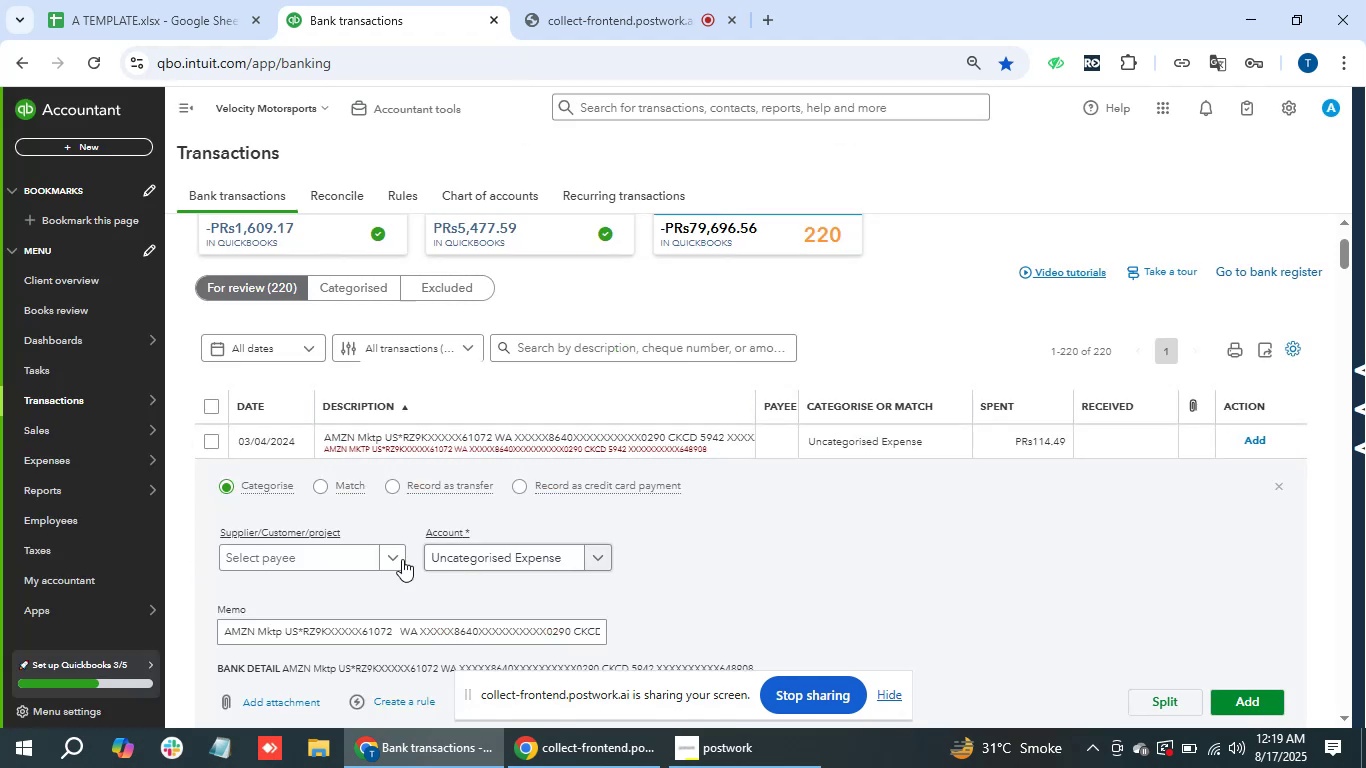 
type(amaz)
 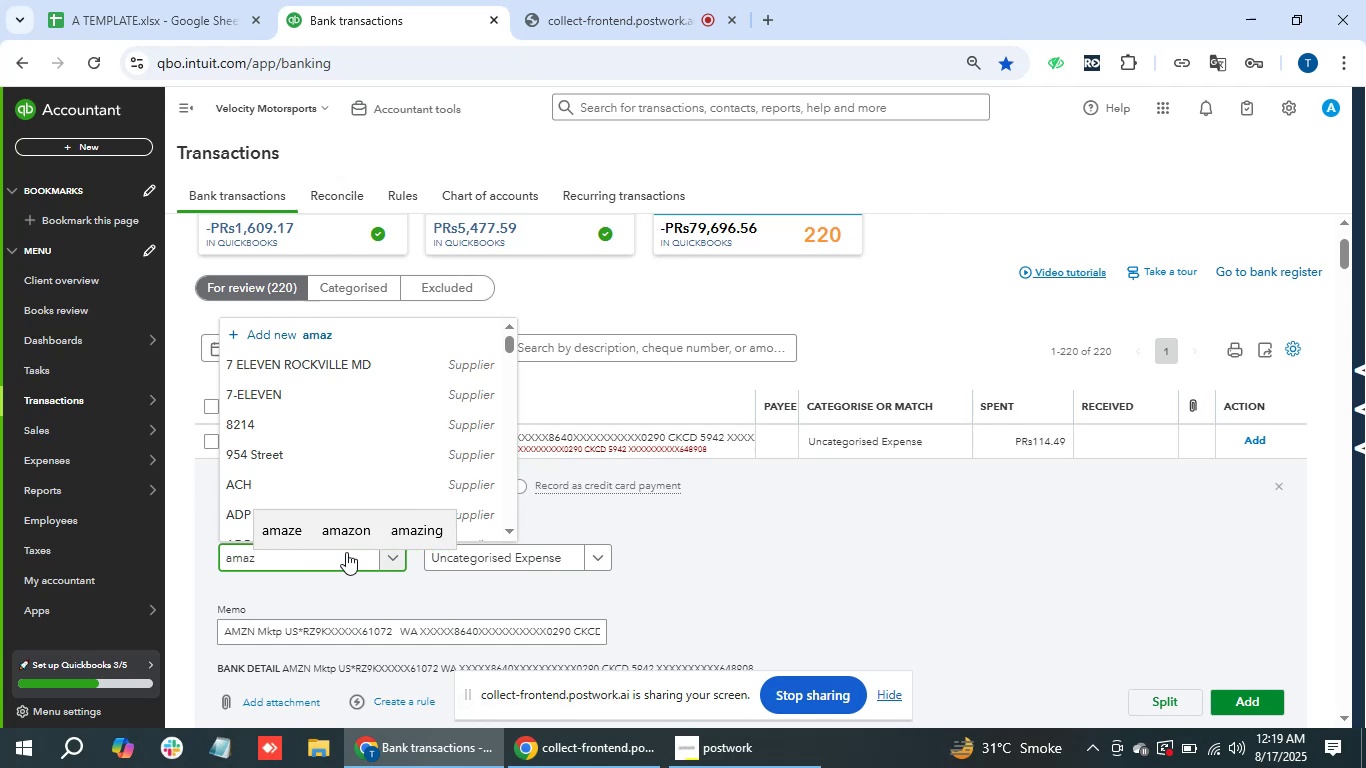 
key(ArrowDown)
 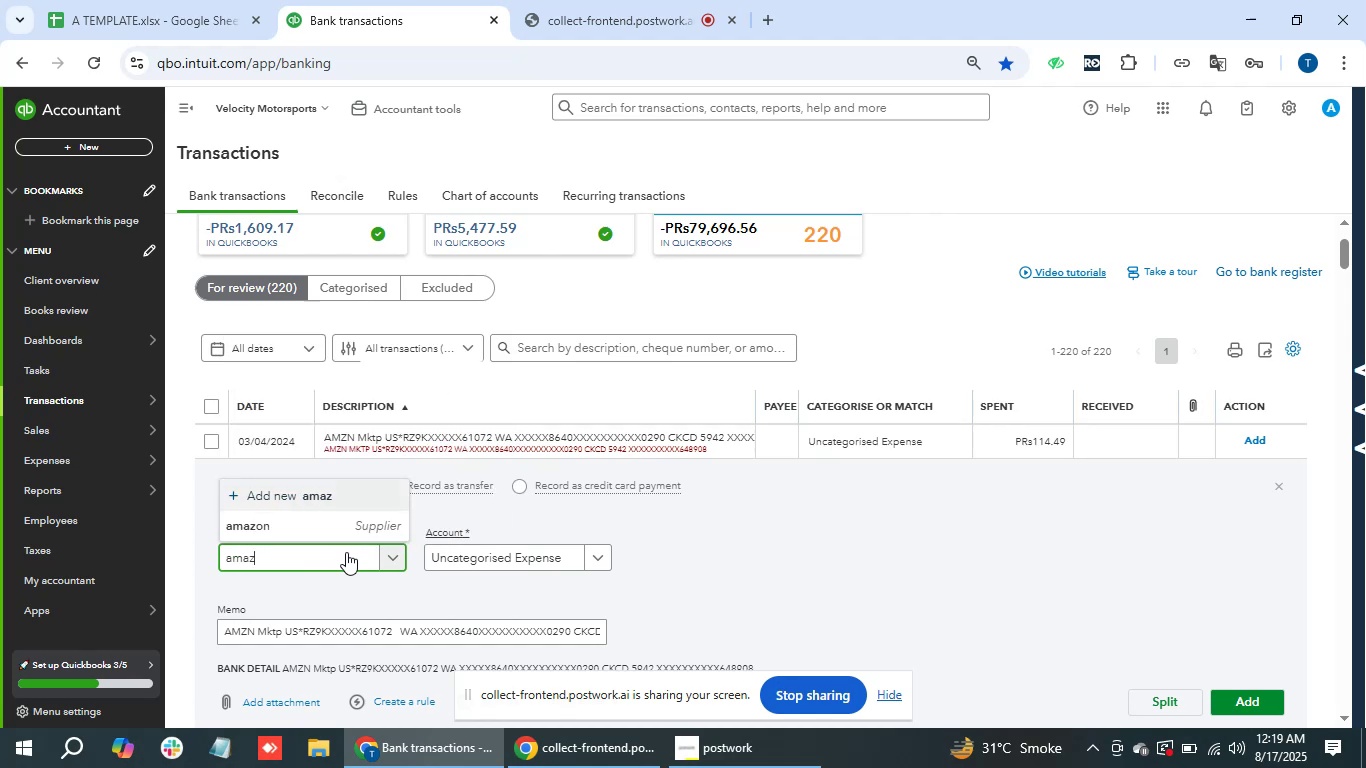 
key(ArrowDown)
 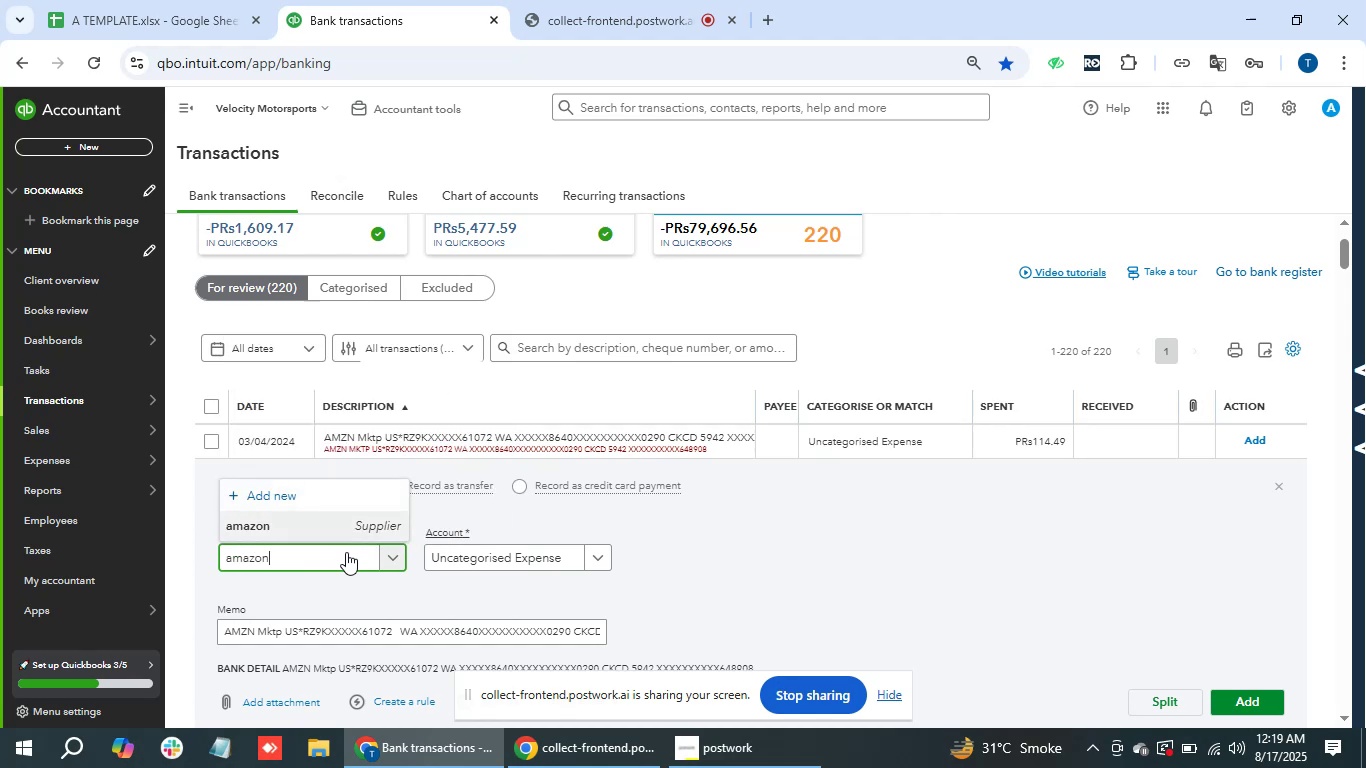 
key(Enter)
 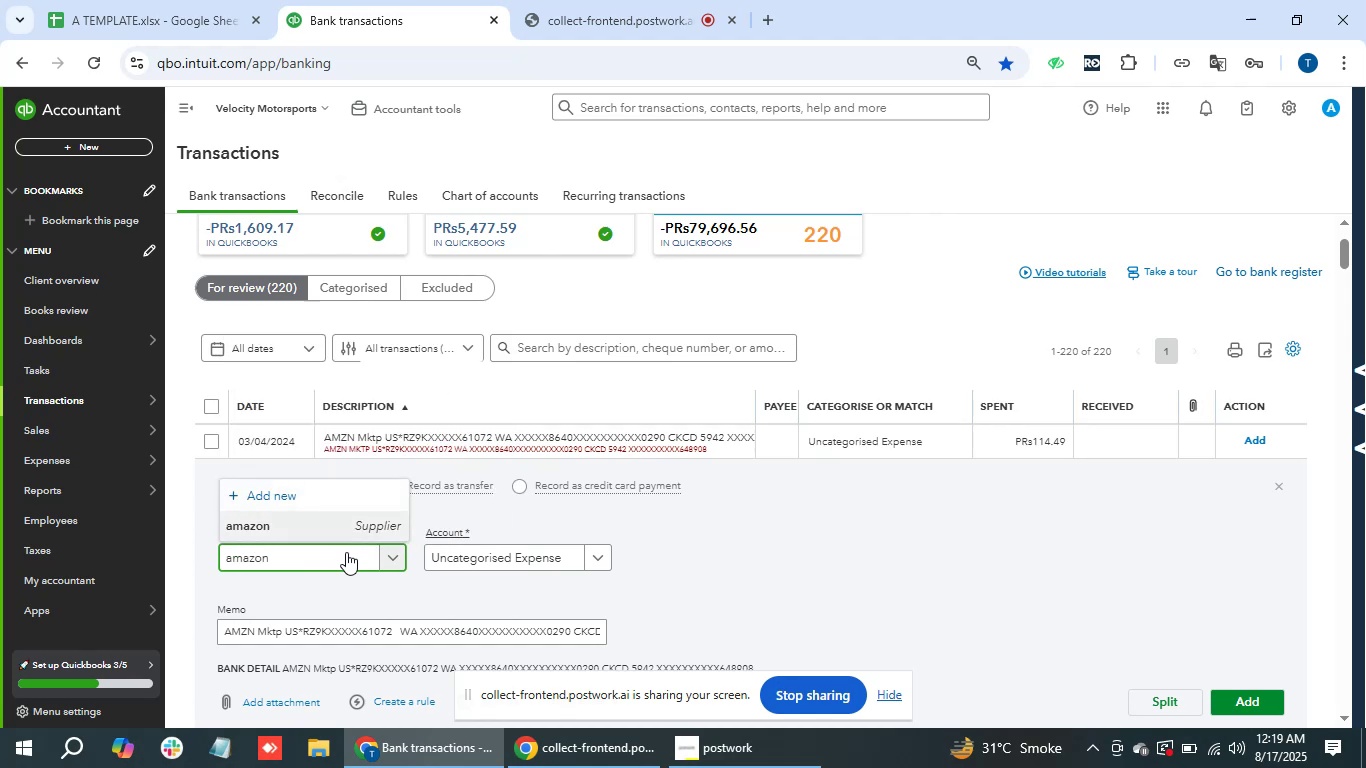 
key(Tab)
 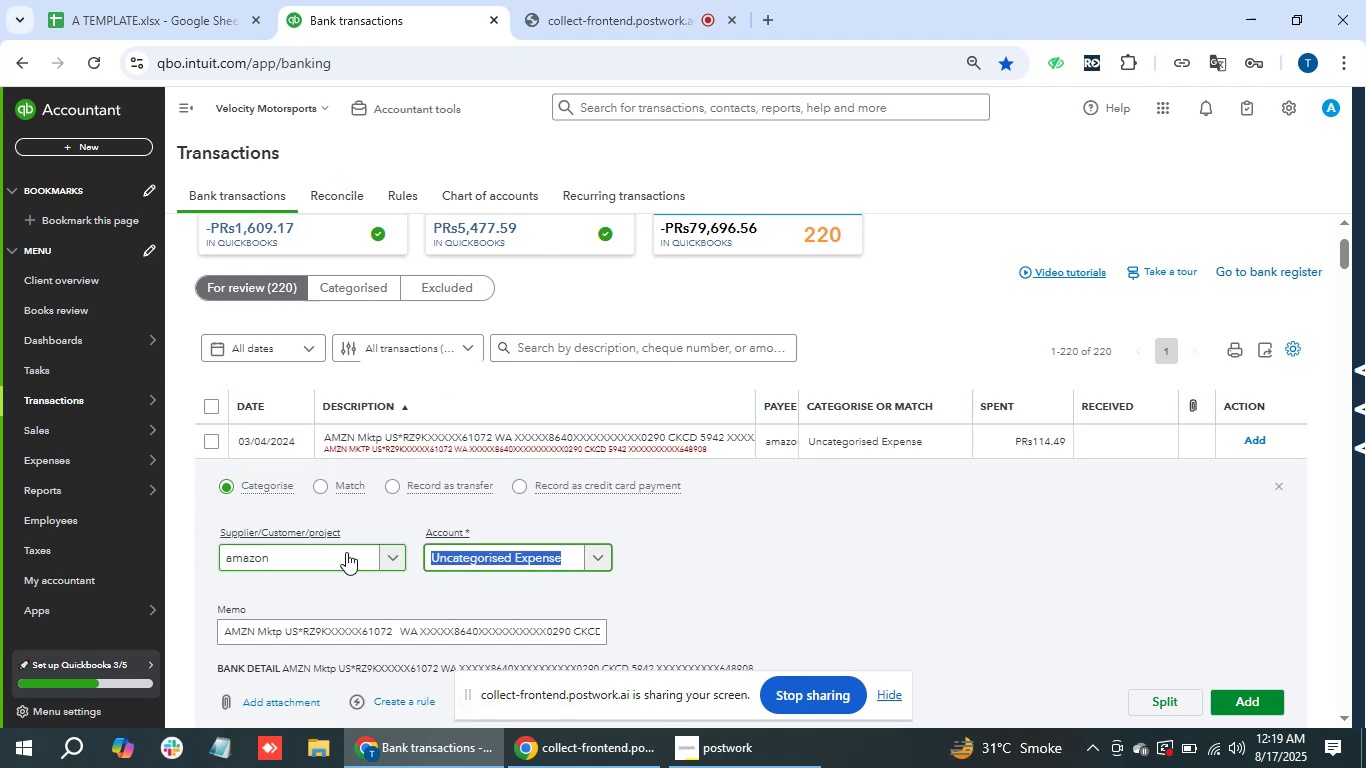 
type(suppli)
 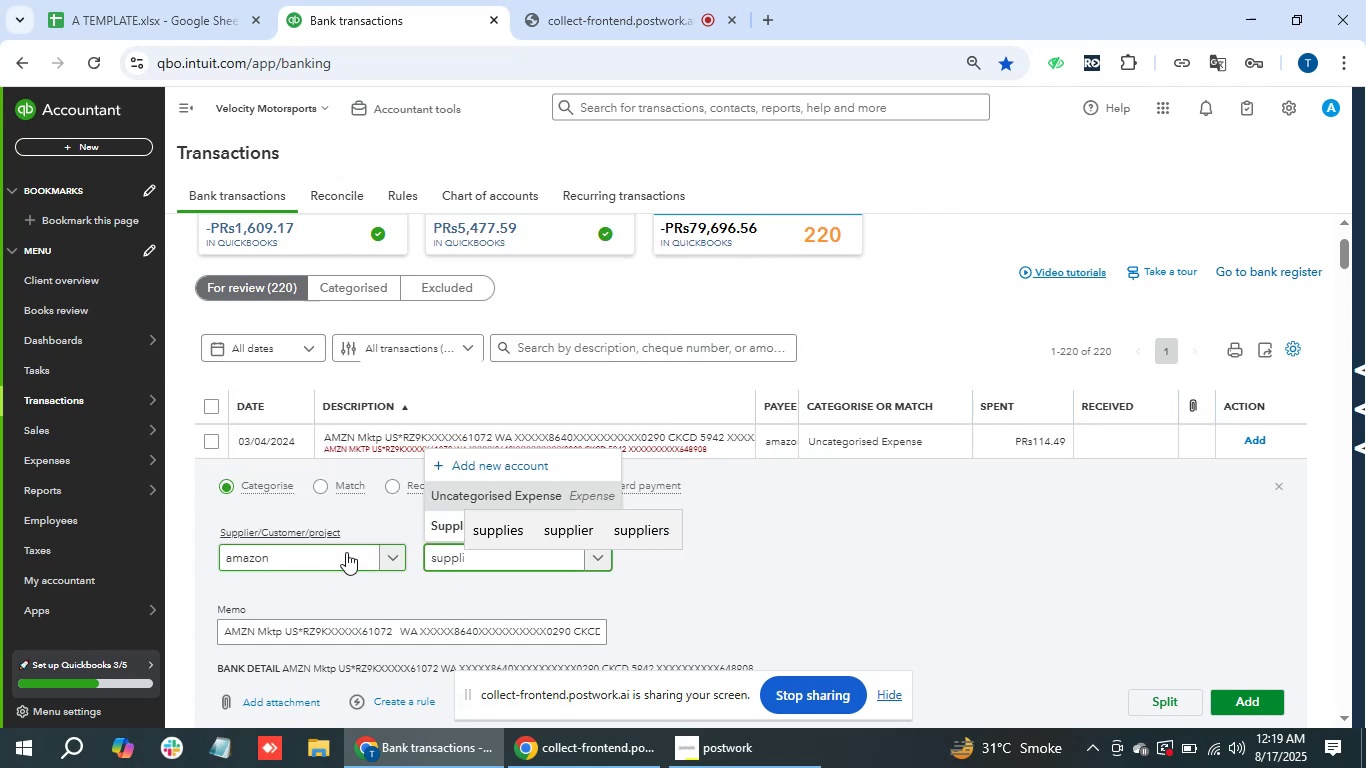 
key(ArrowDown)
 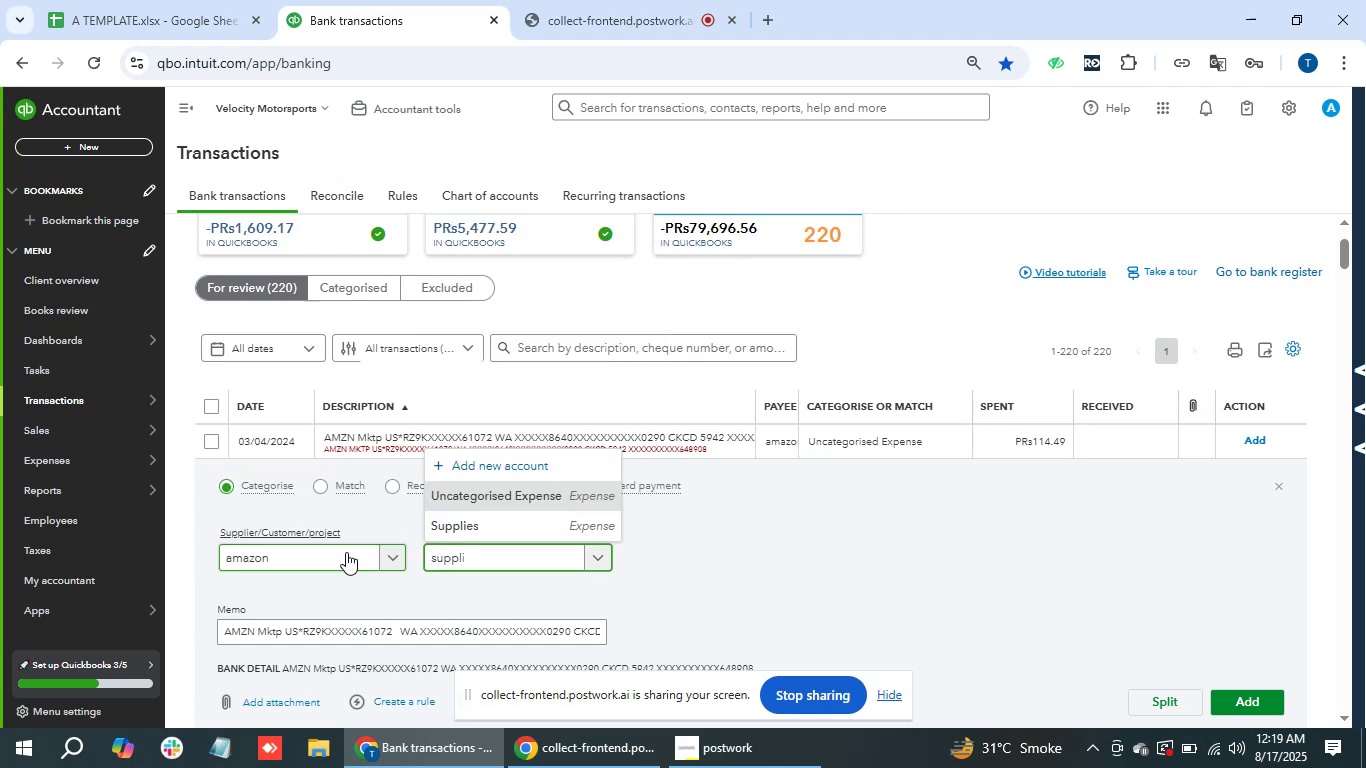 
key(ArrowDown)
 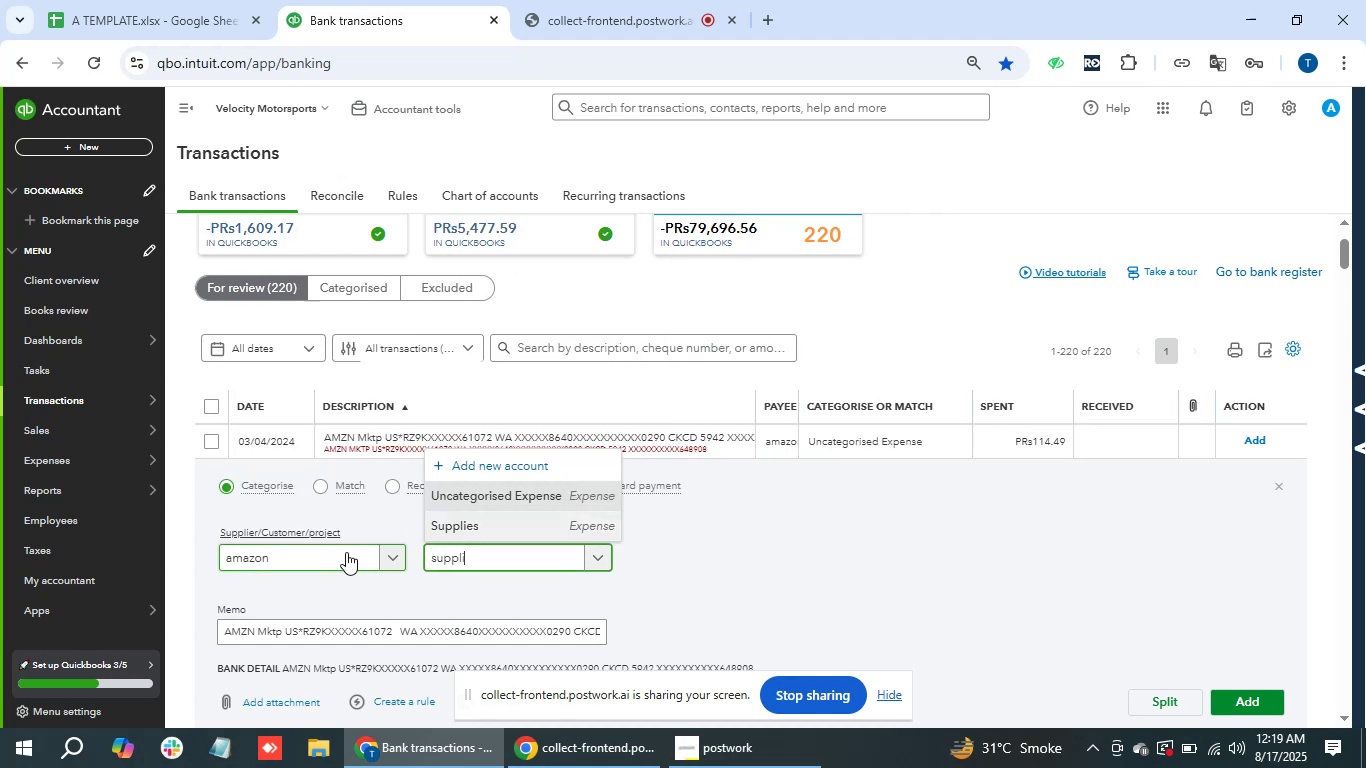 
key(ArrowDown)
 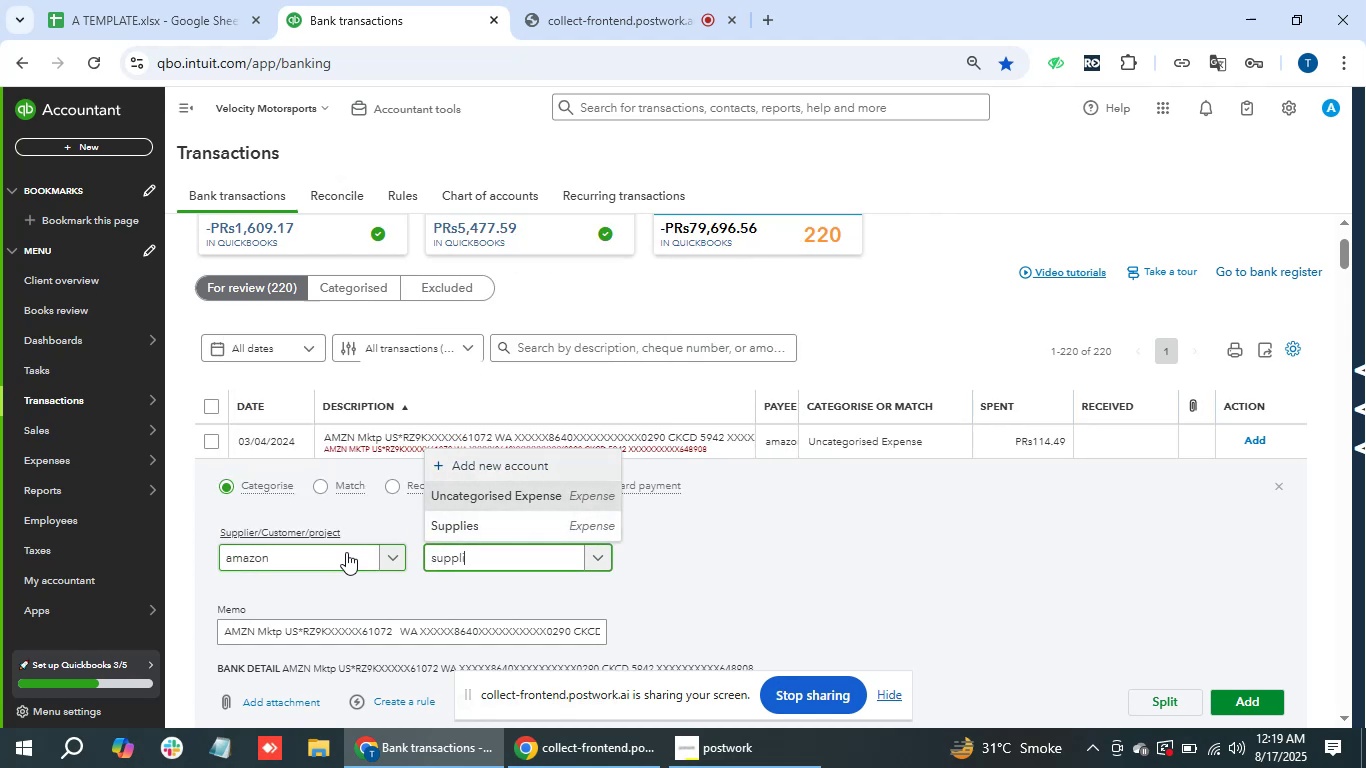 
key(ArrowDown)
 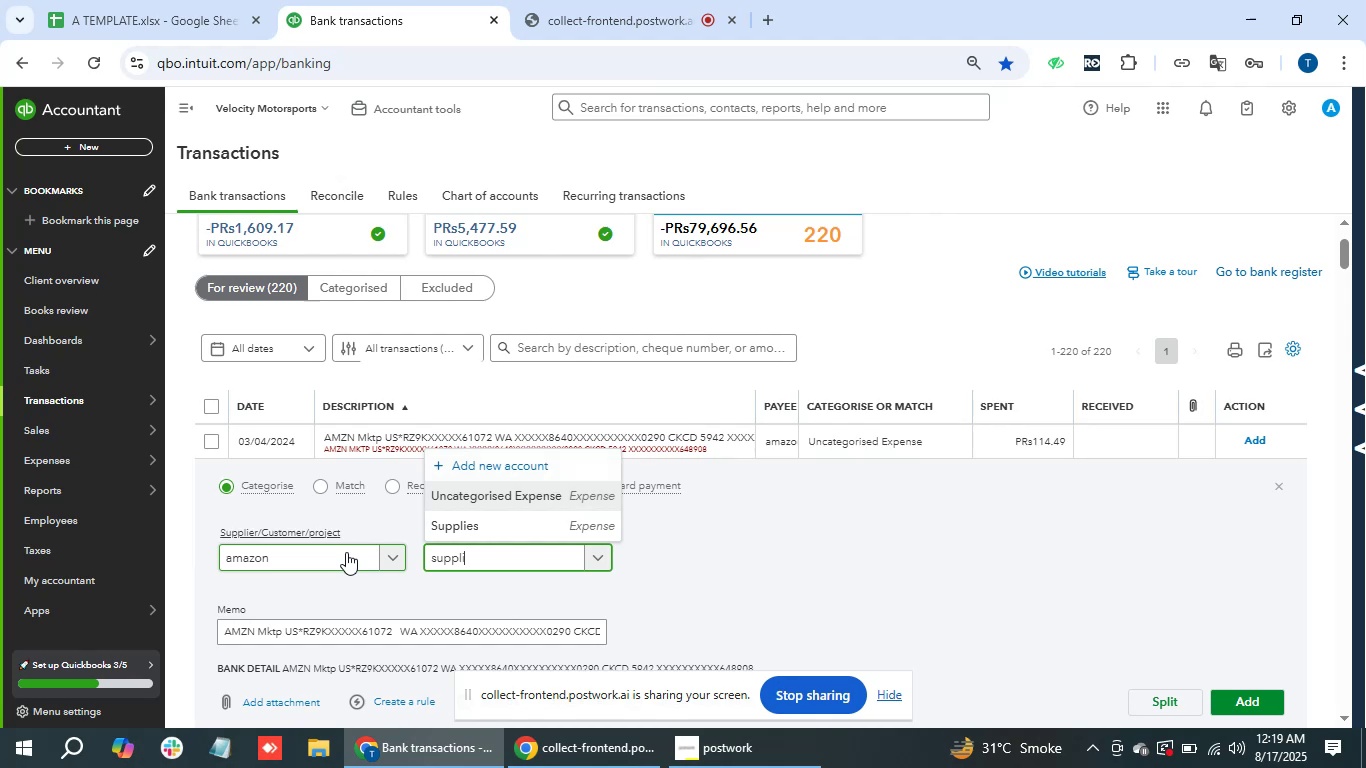 
key(ArrowDown)
 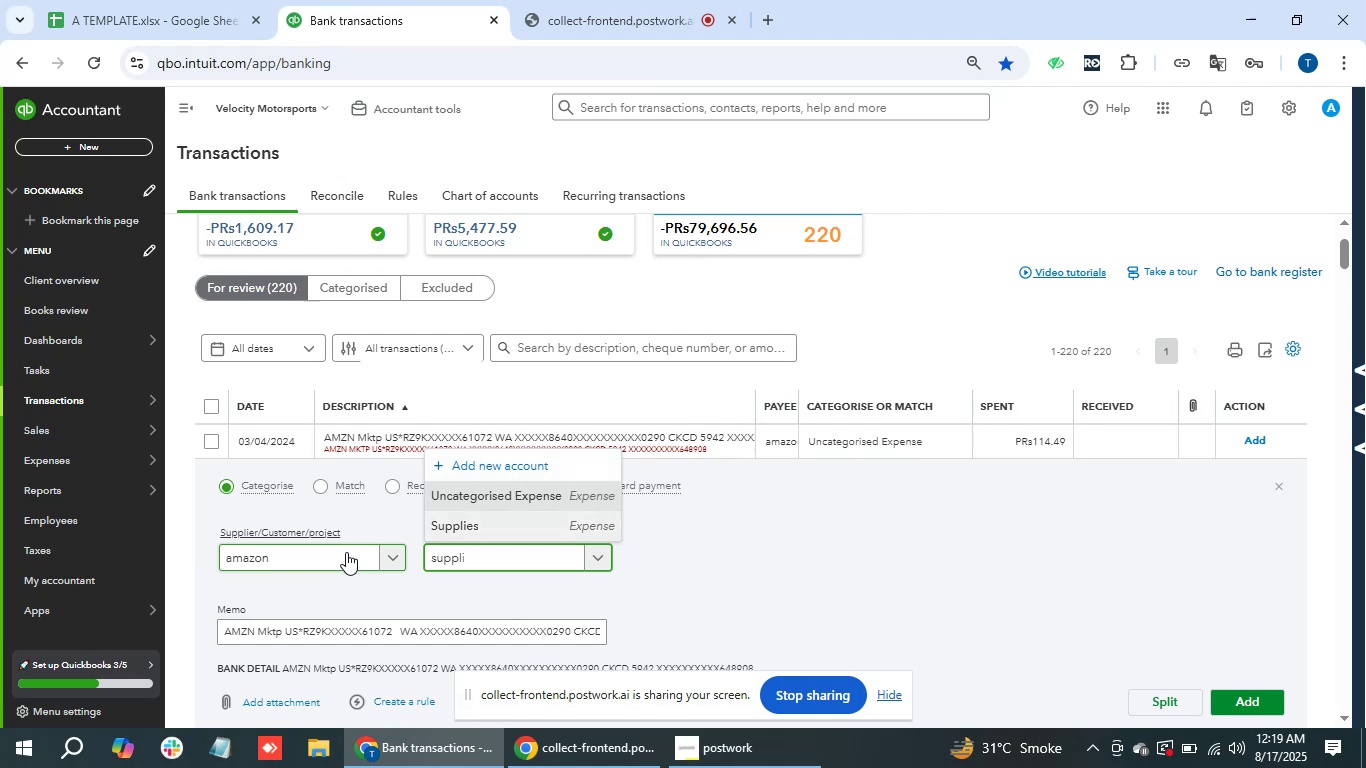 
key(Enter)
 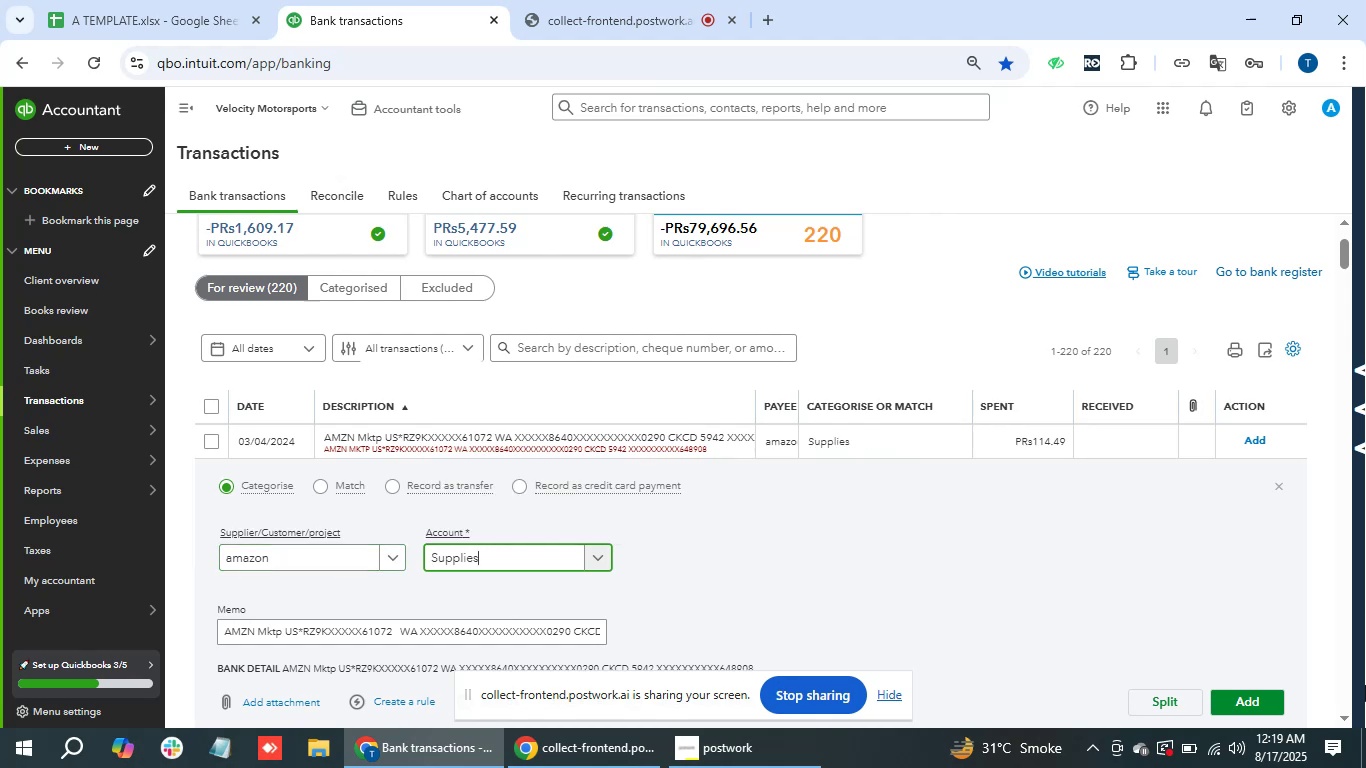 
left_click([1258, 695])
 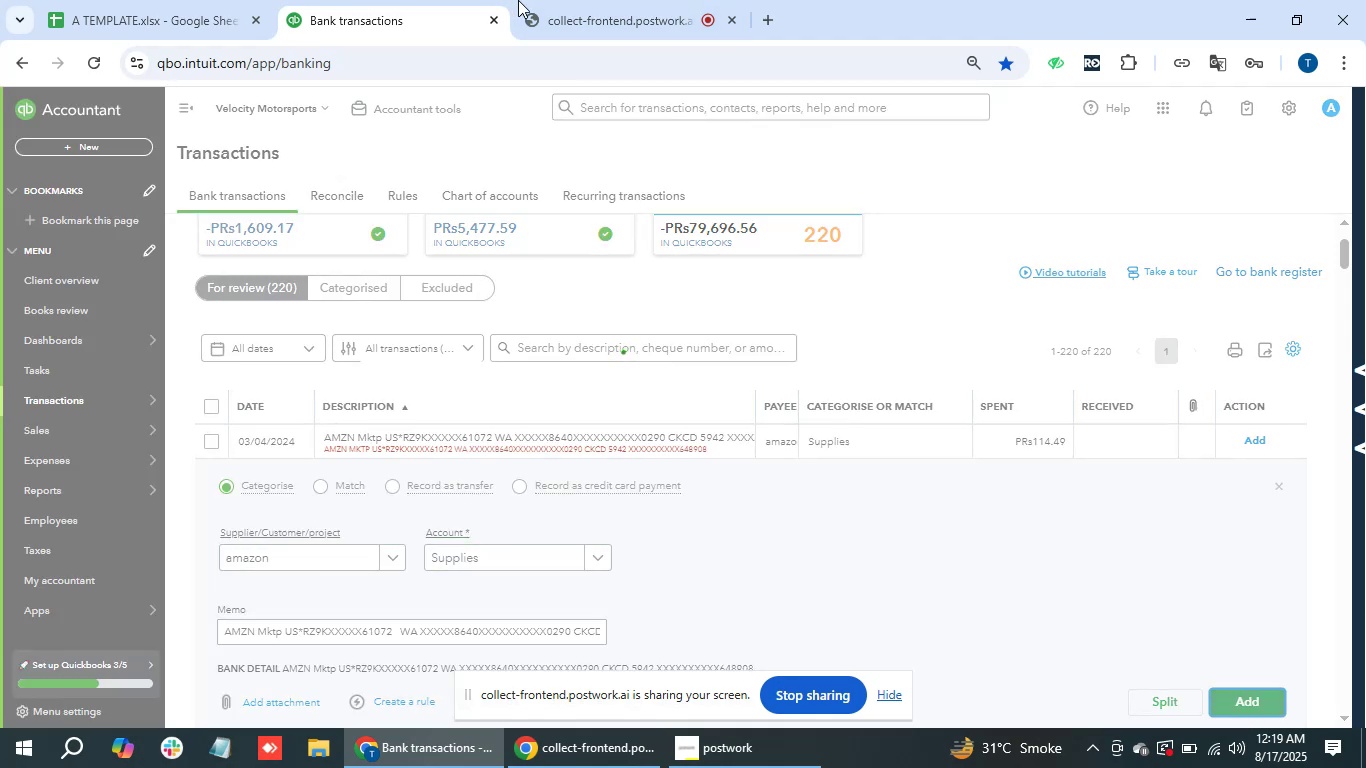 
double_click([597, 0])
 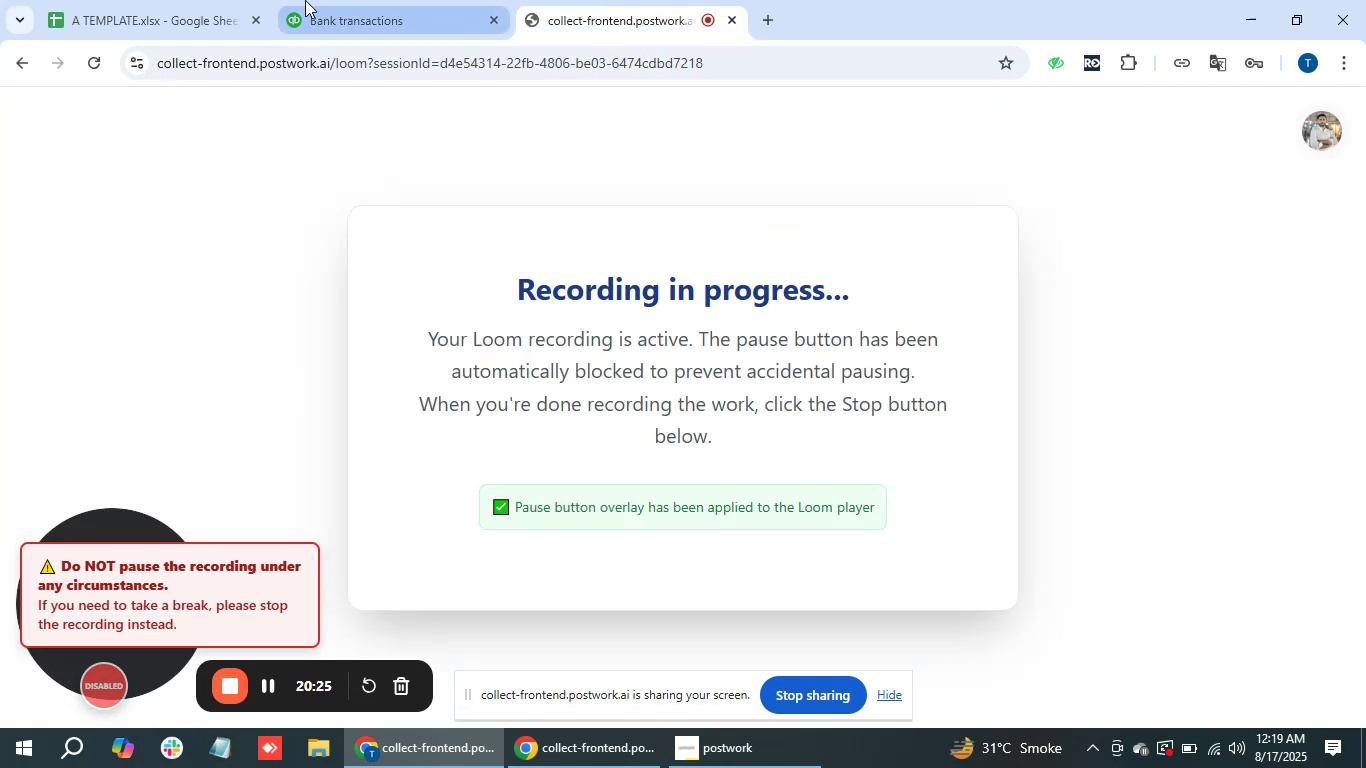 
left_click([366, 4])
 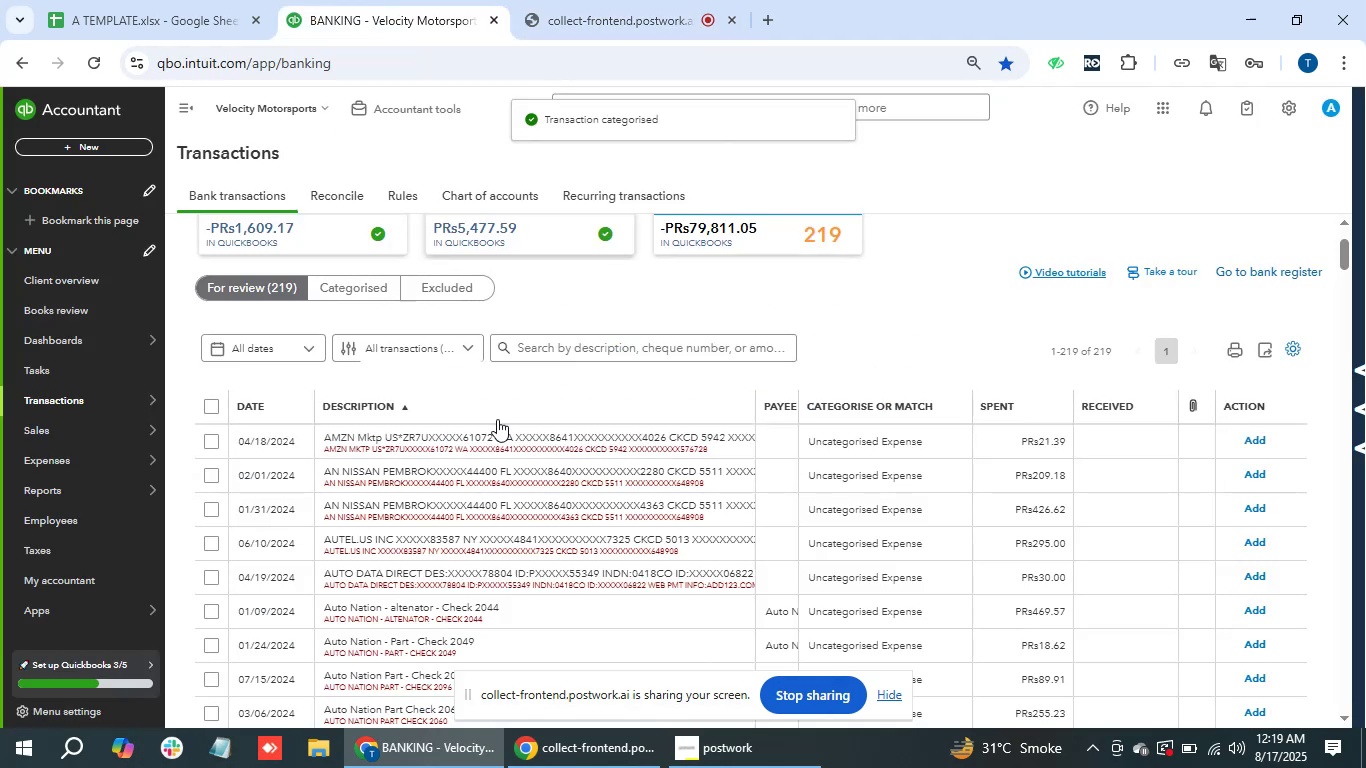 
left_click([474, 440])
 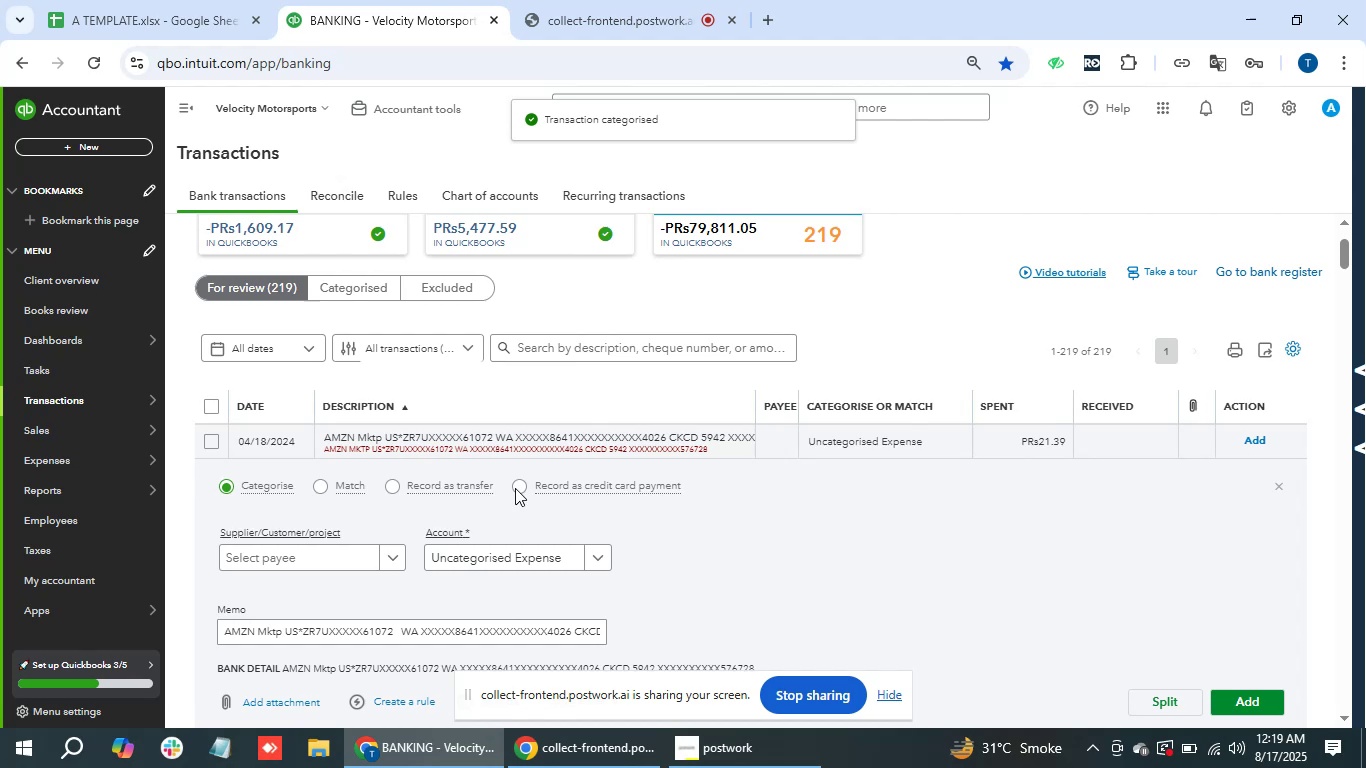 
left_click([299, 554])
 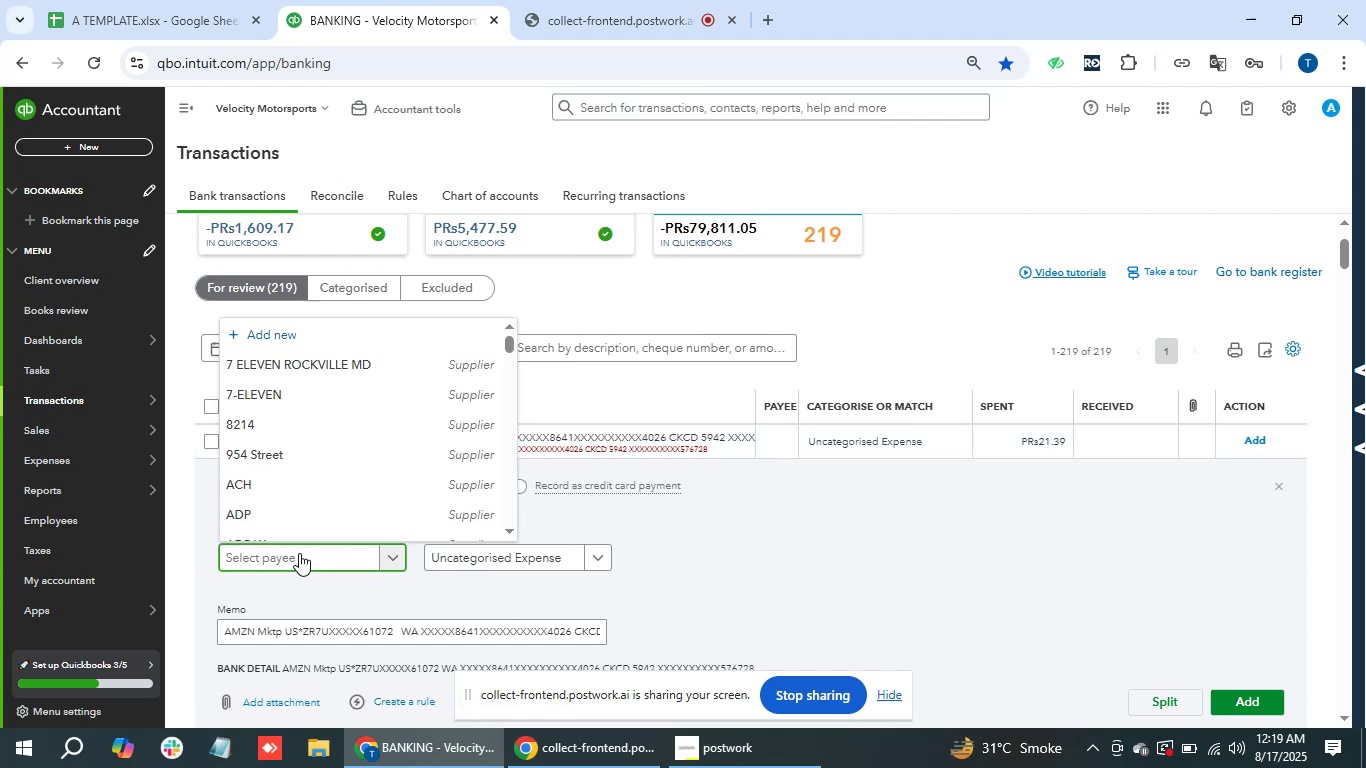 
type(amaz)
 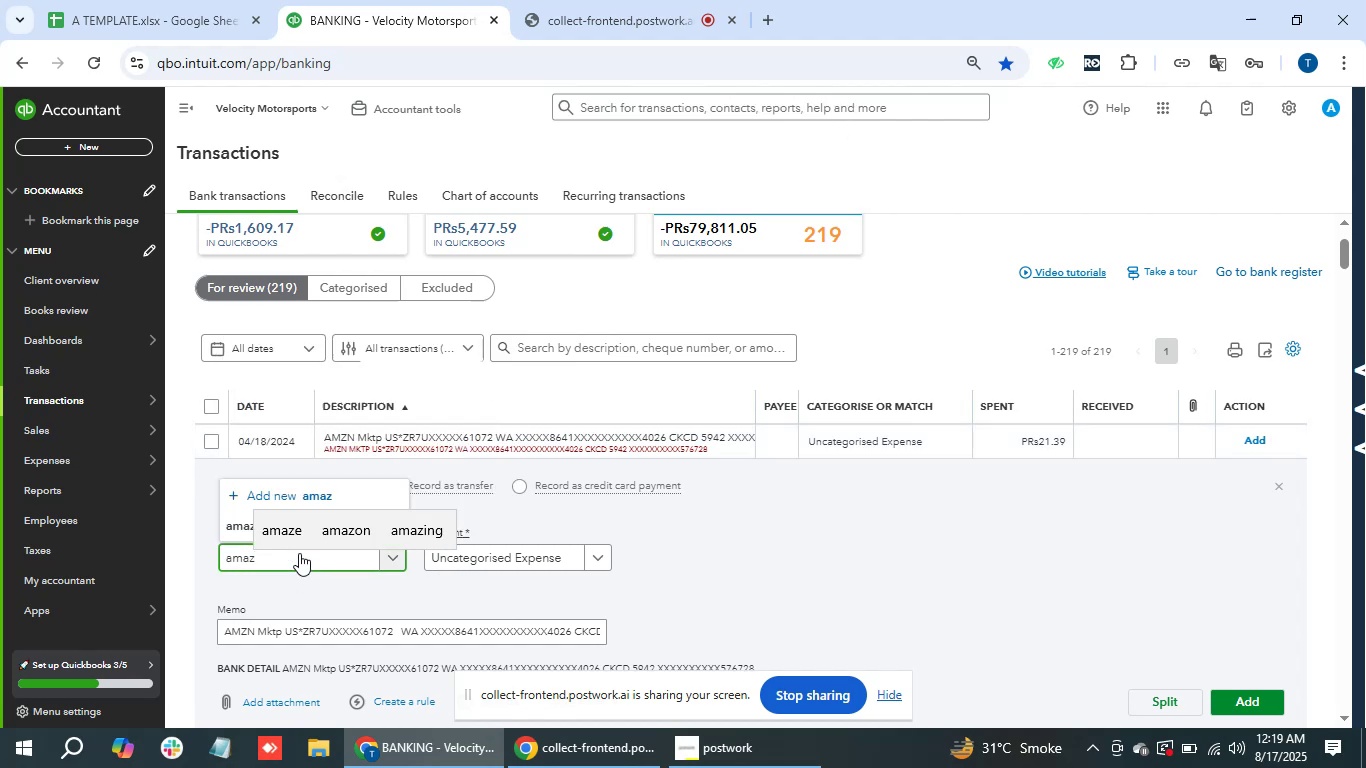 
key(ArrowDown)
 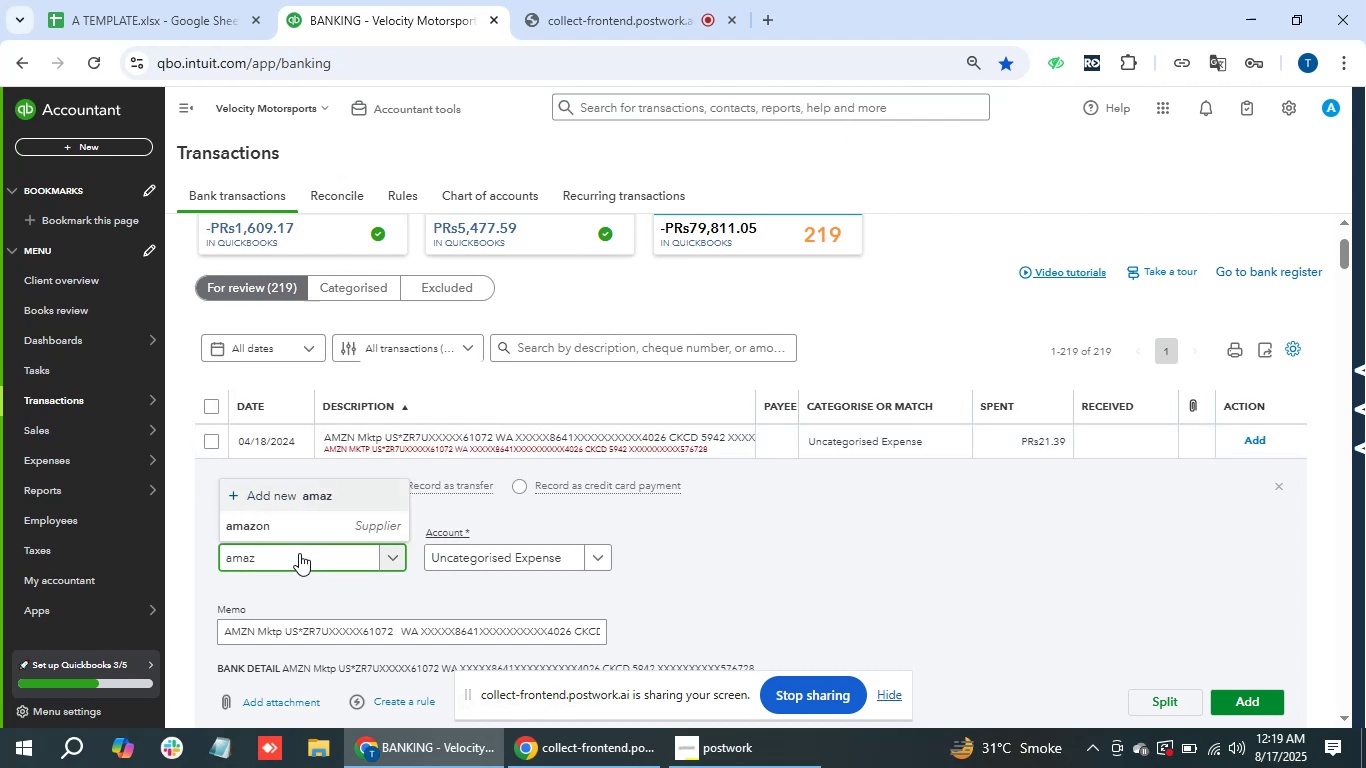 
key(ArrowDown)
 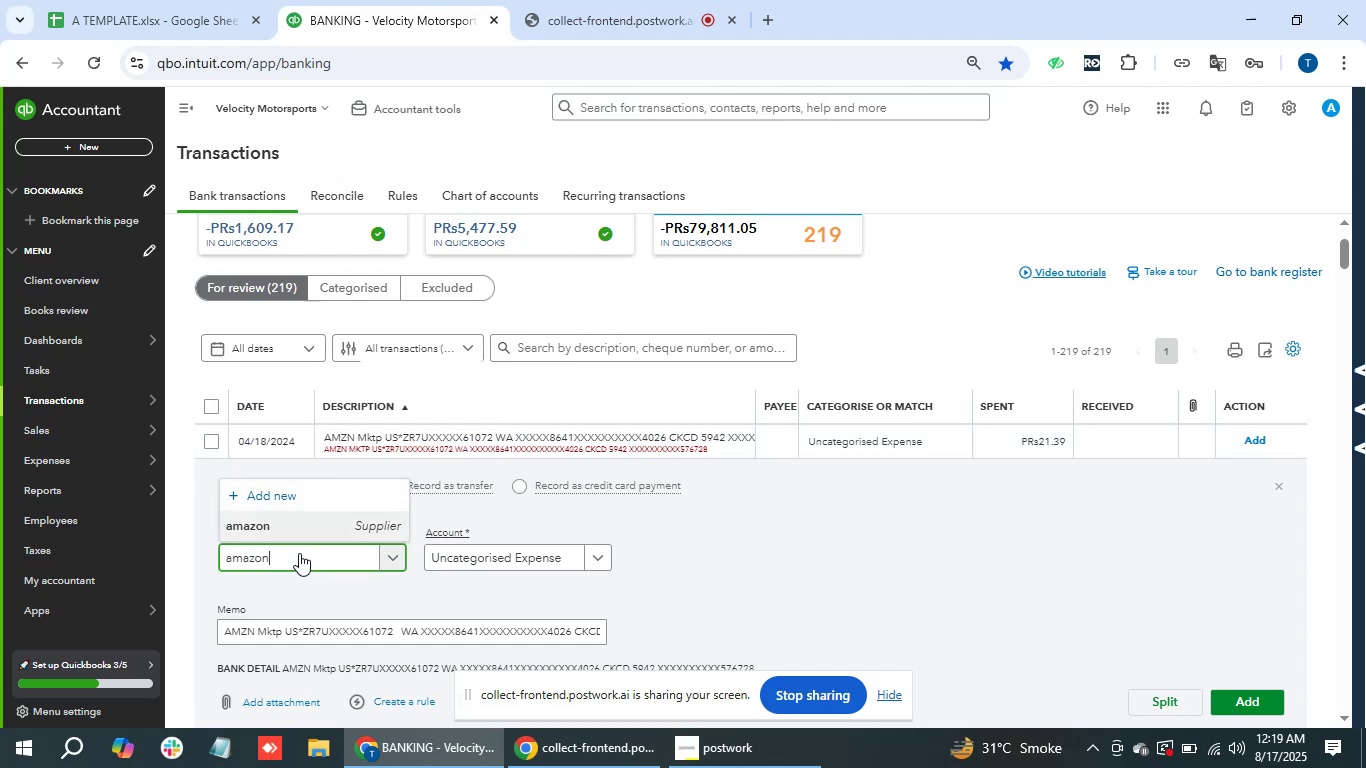 
key(Enter)
 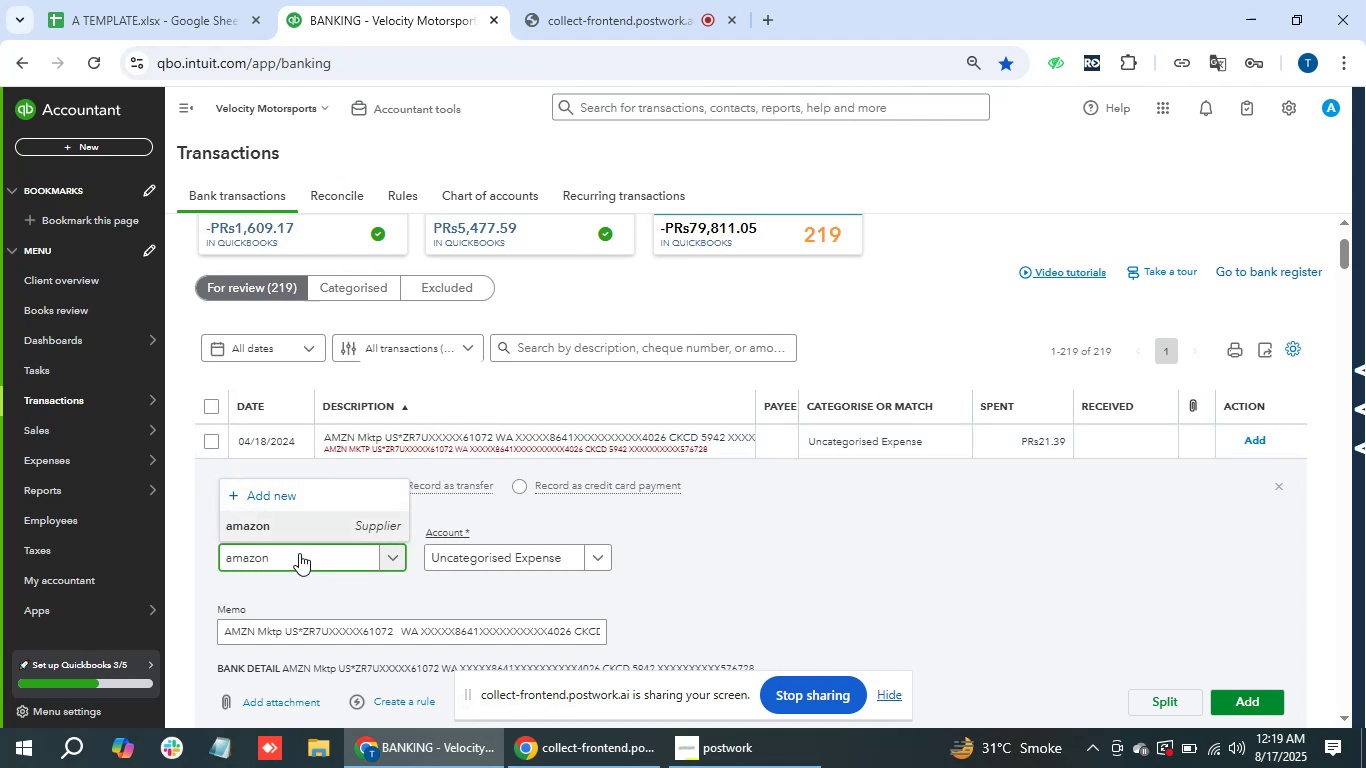 
key(Tab)
type(supp)
 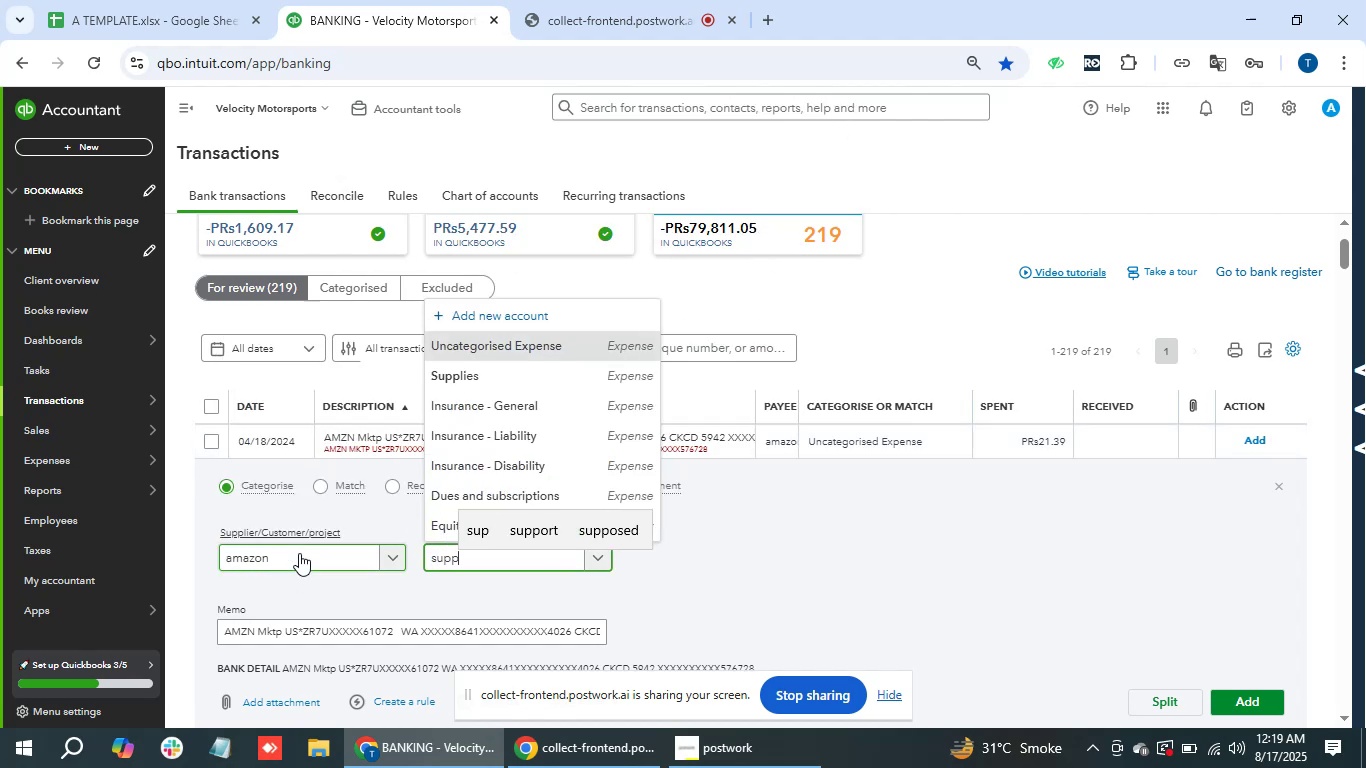 
key(ArrowDown)
 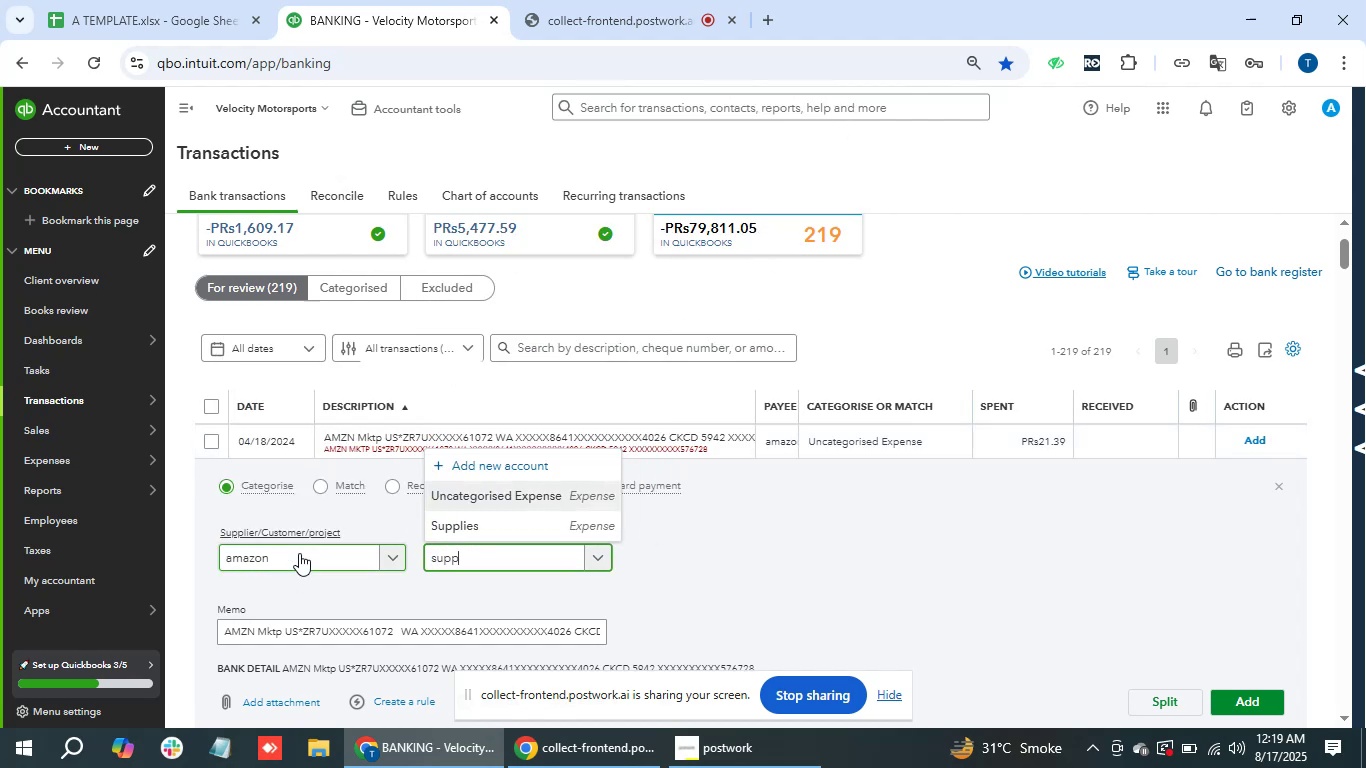 
key(ArrowDown)
 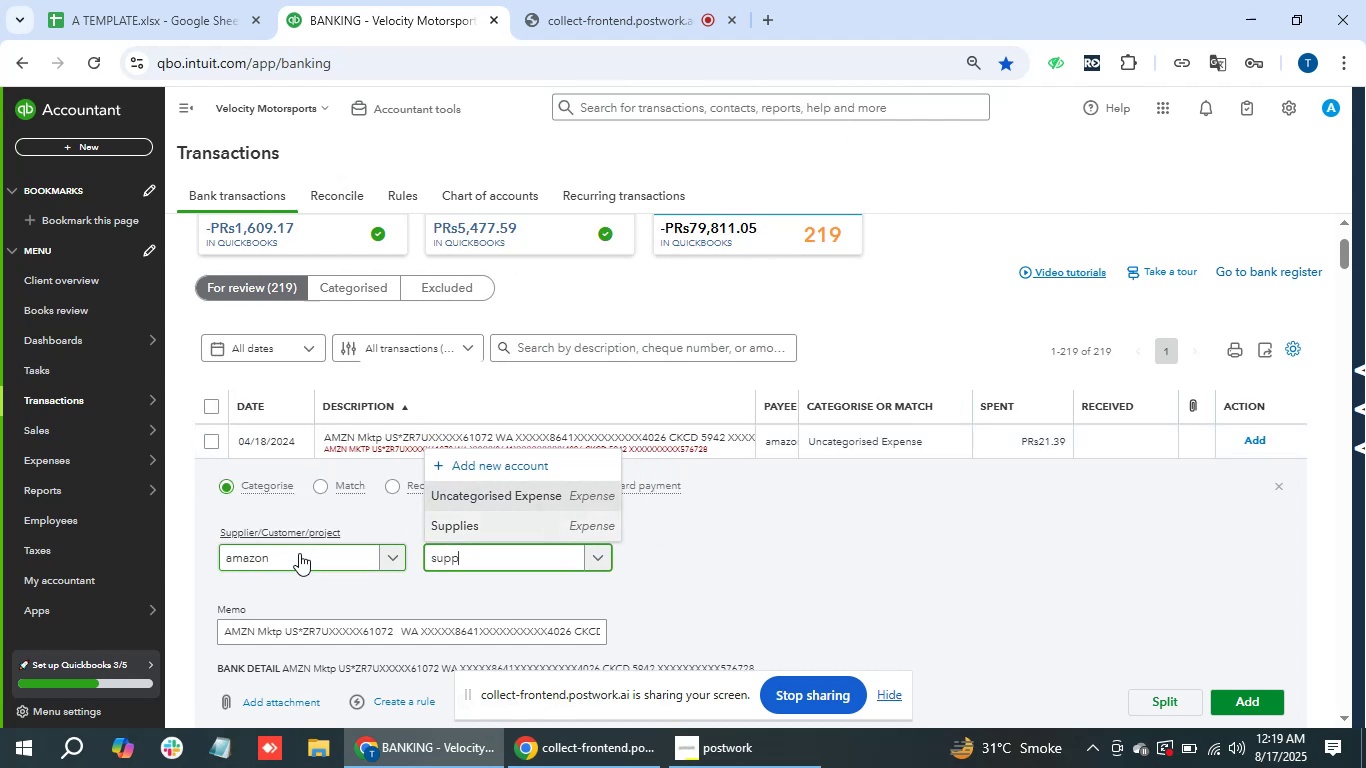 
key(Enter)
 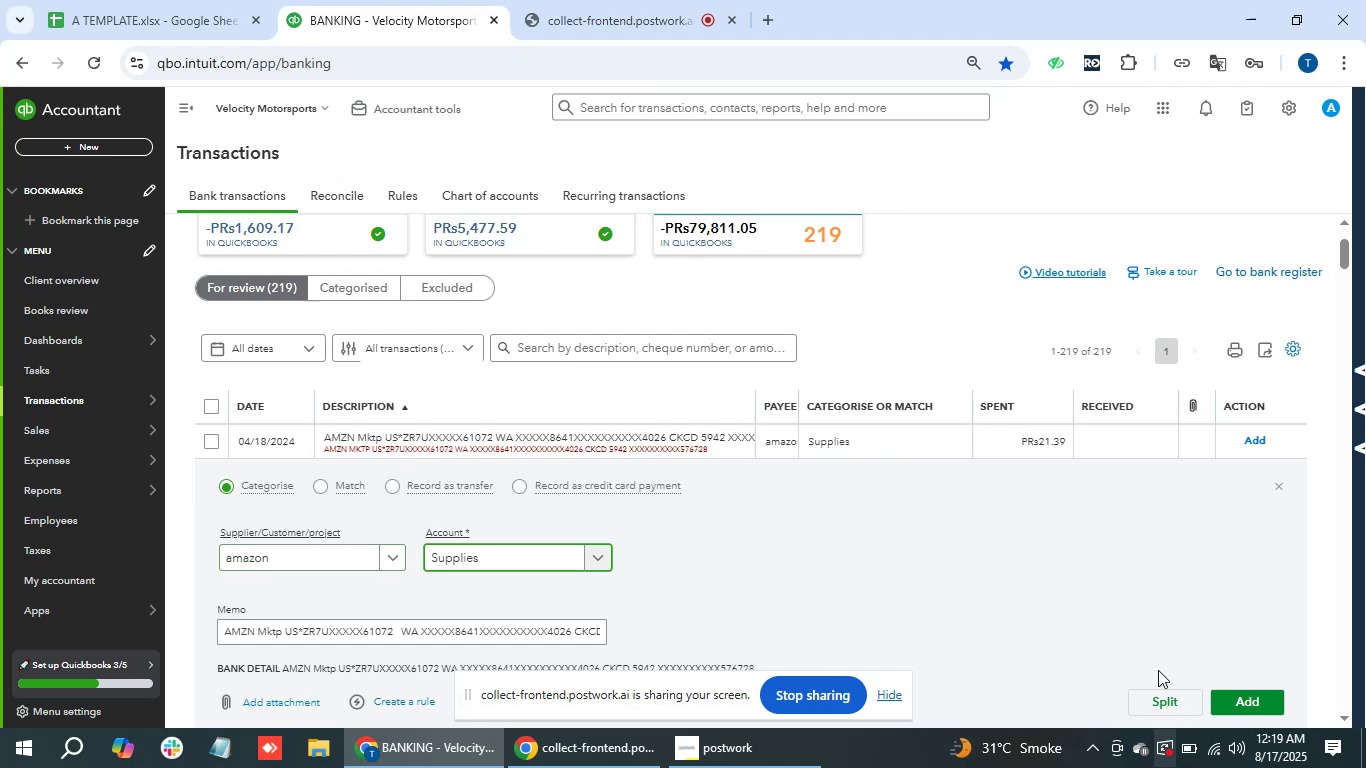 
left_click([1253, 698])
 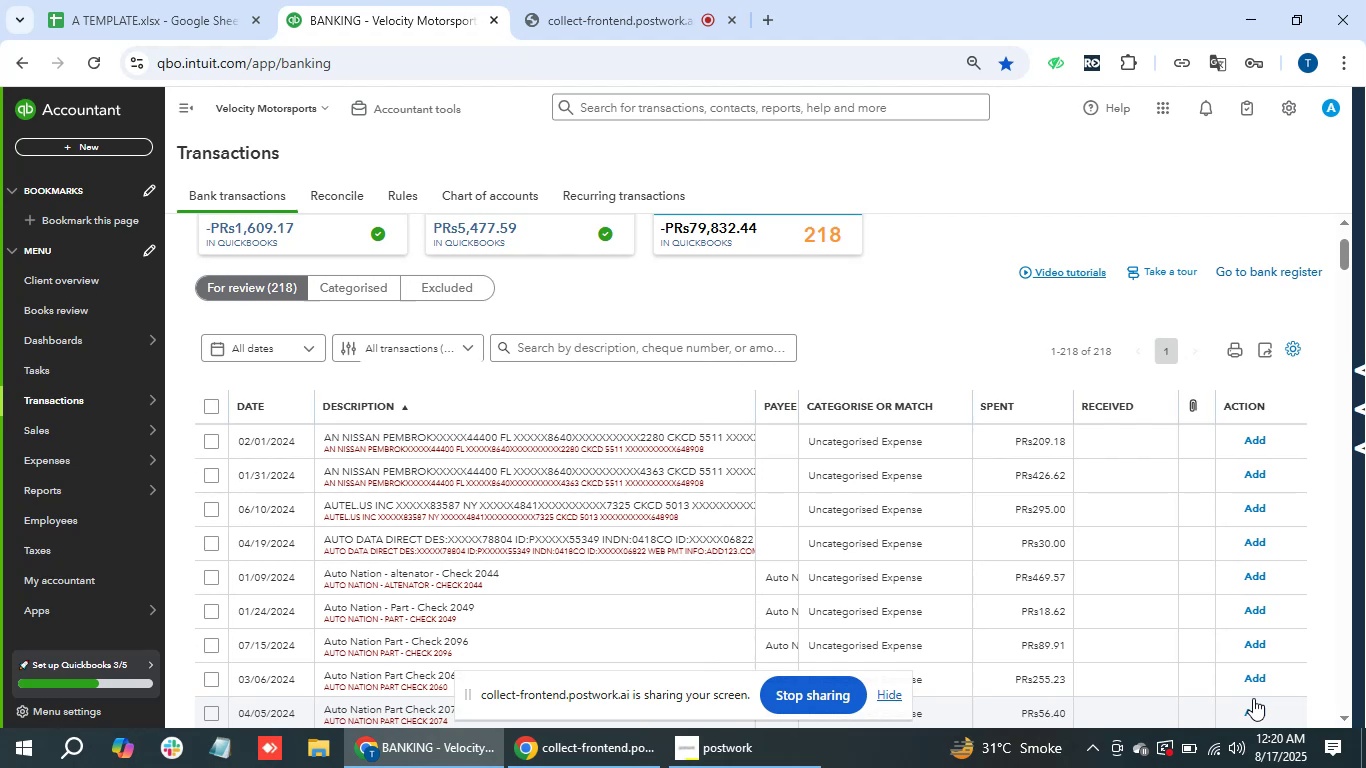 
wait(13.65)
 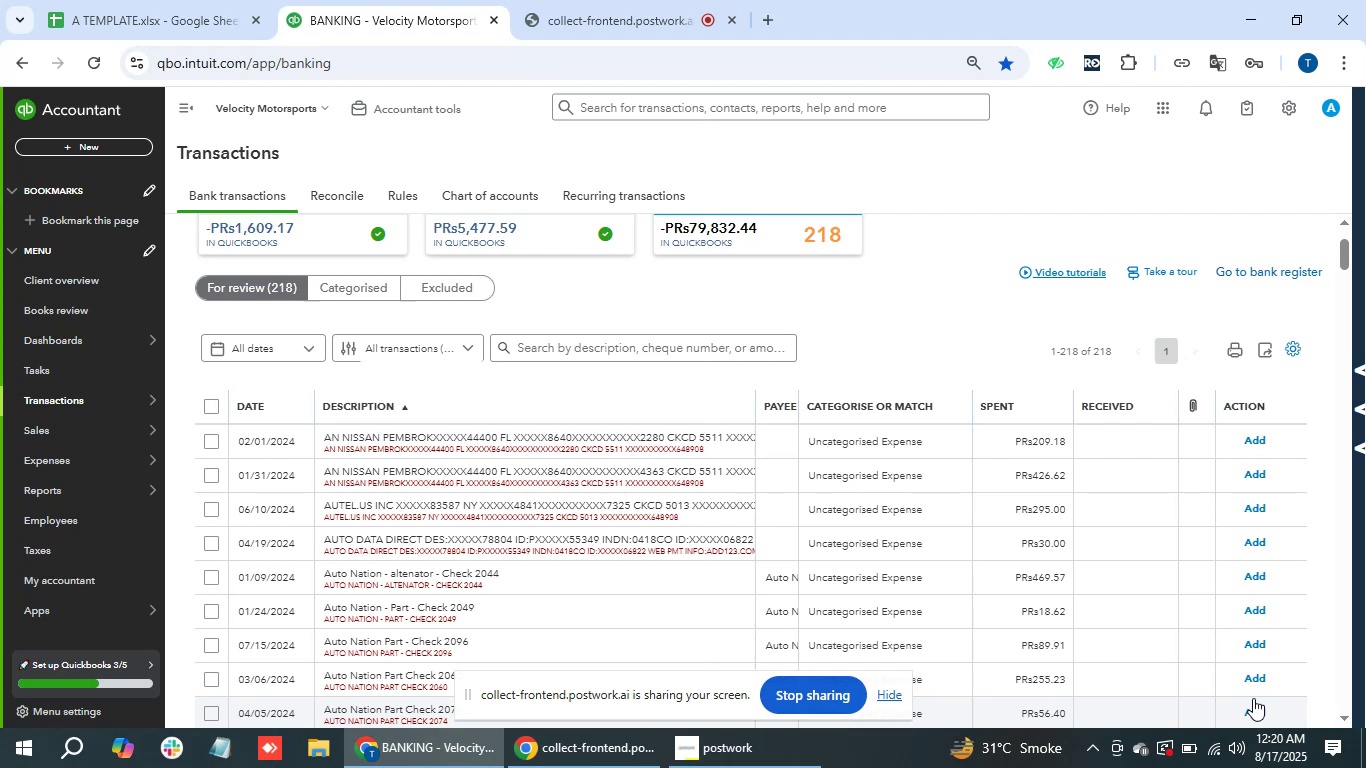 
left_click([678, 443])
 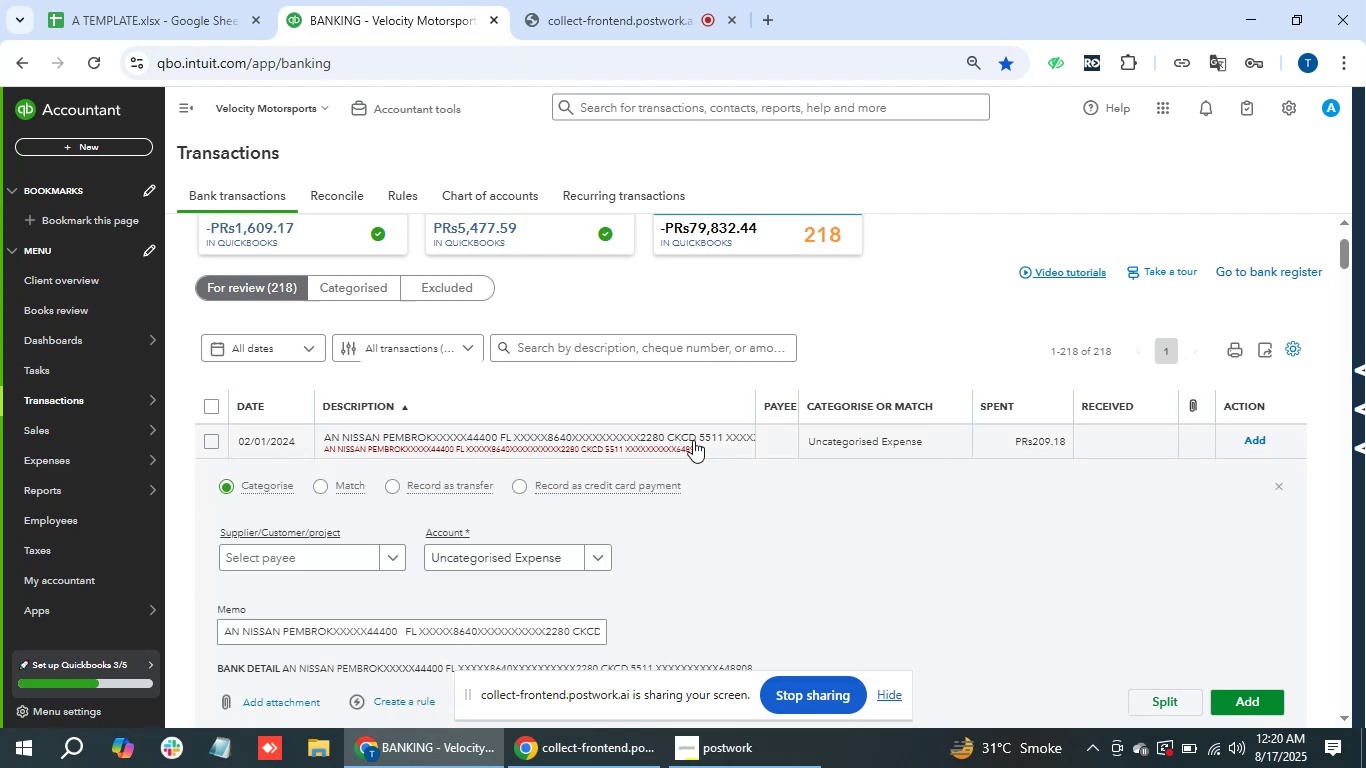 
mouse_move([370, 542])
 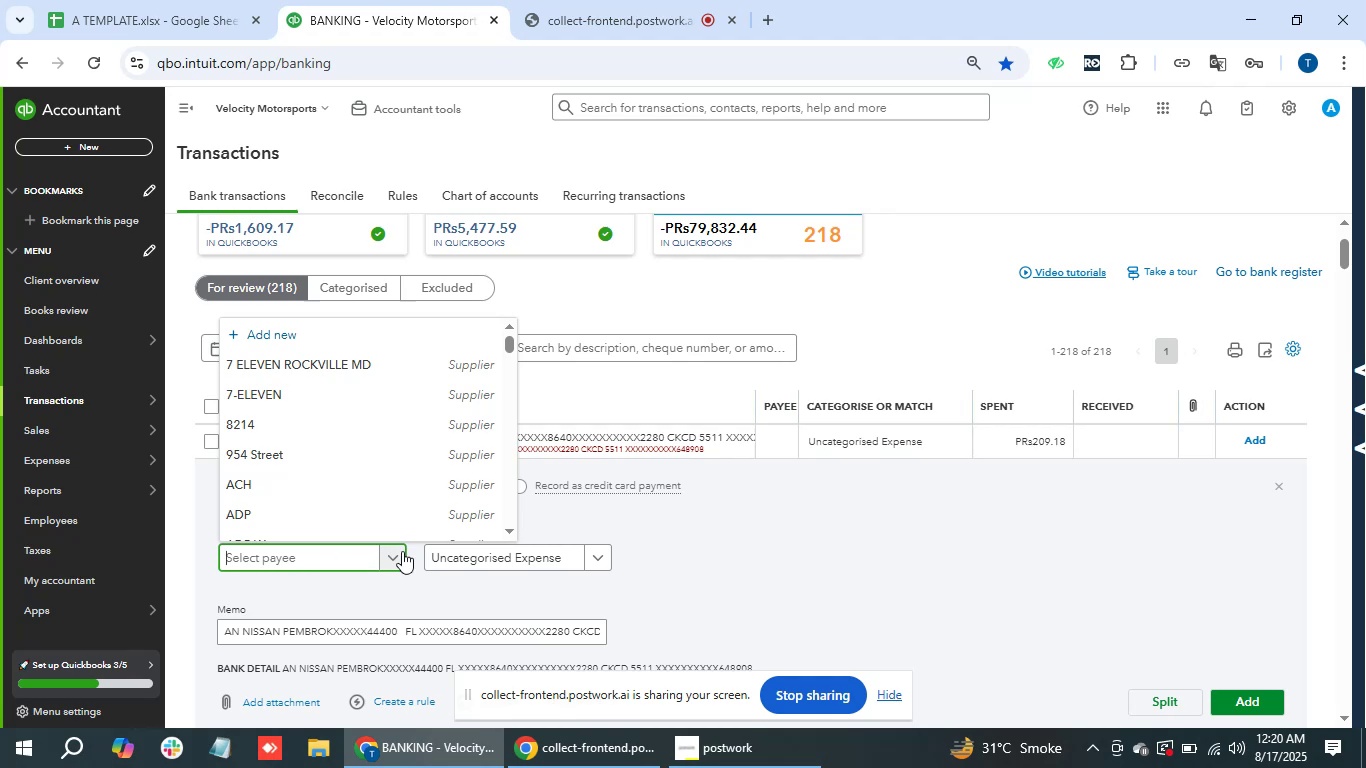 
type(amaz)
 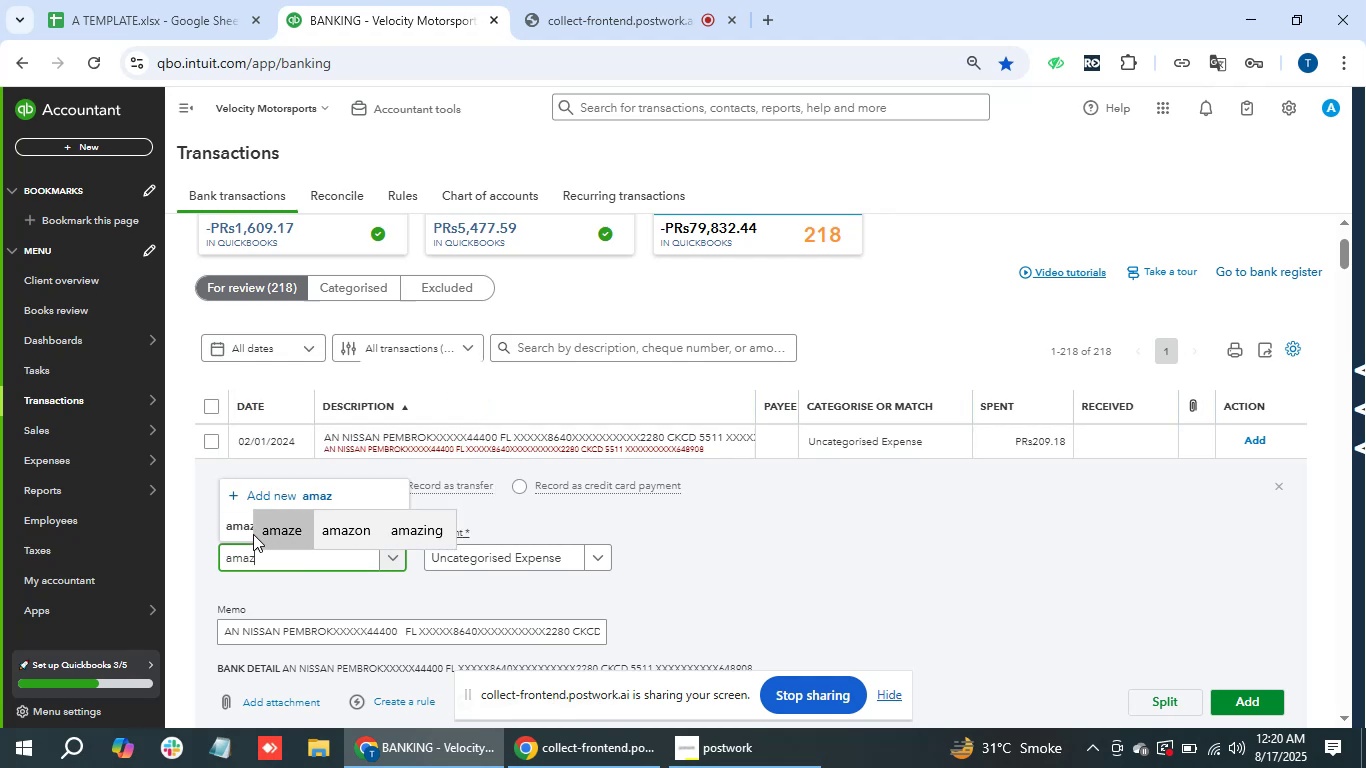 
left_click([235, 534])
 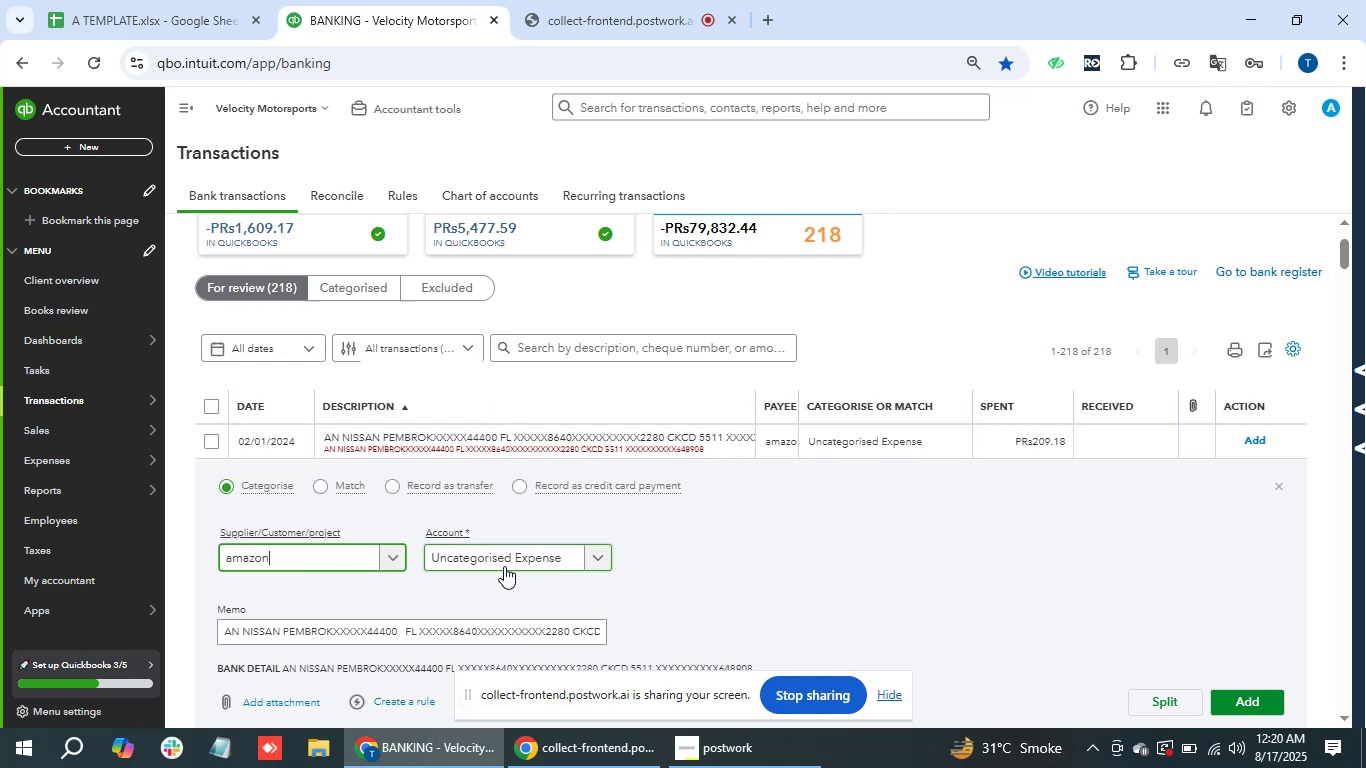 
left_click([519, 563])
 